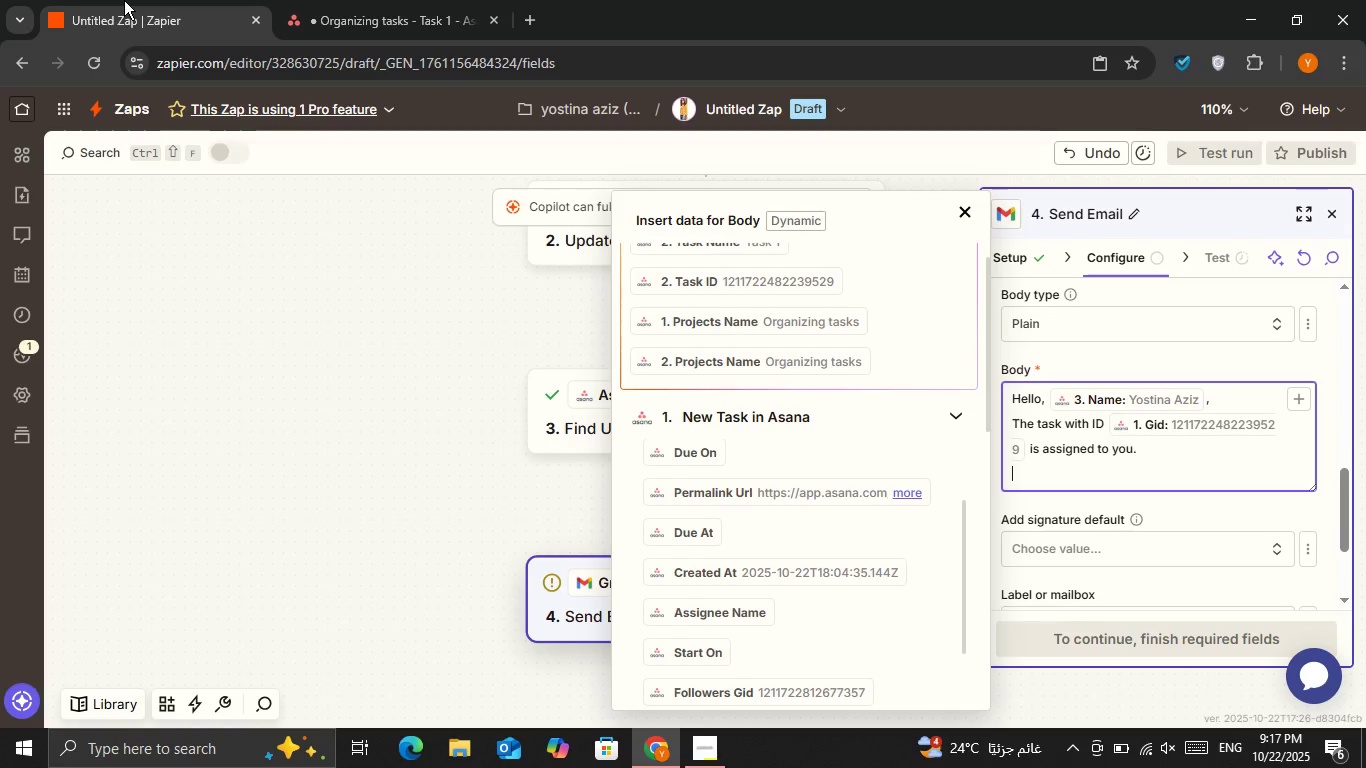 
key(Backspace)
key(Backspace)
type(, Due one)
key(Backspace)
type(: )
 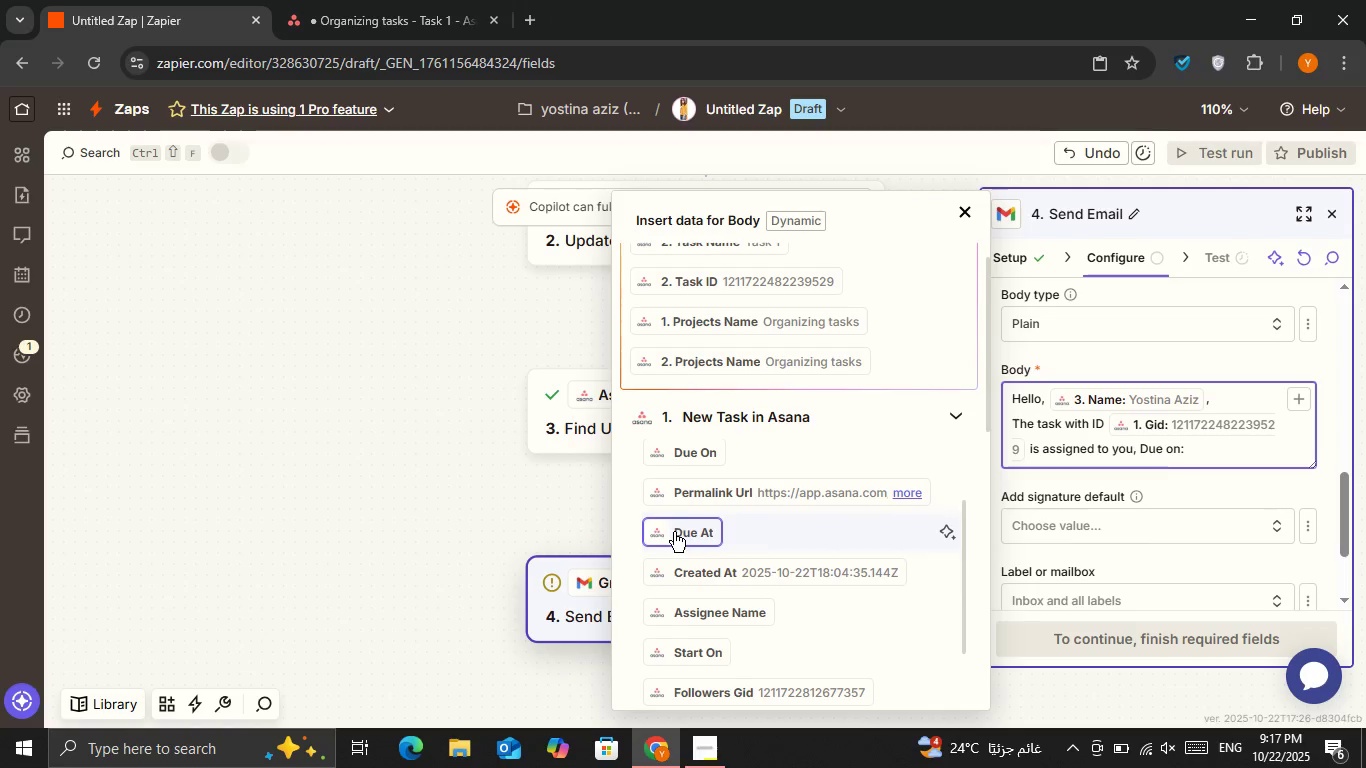 
left_click([698, 460])
 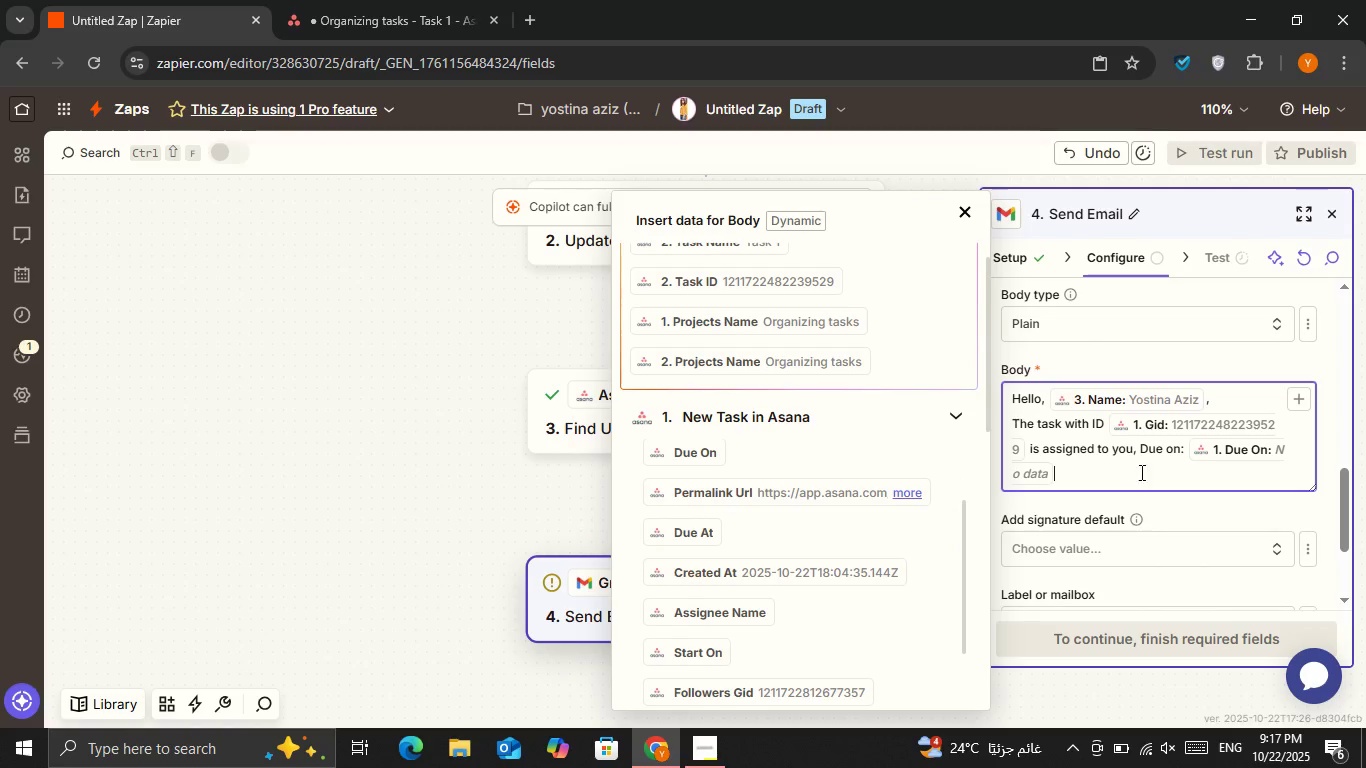 
left_click([1204, 454])
 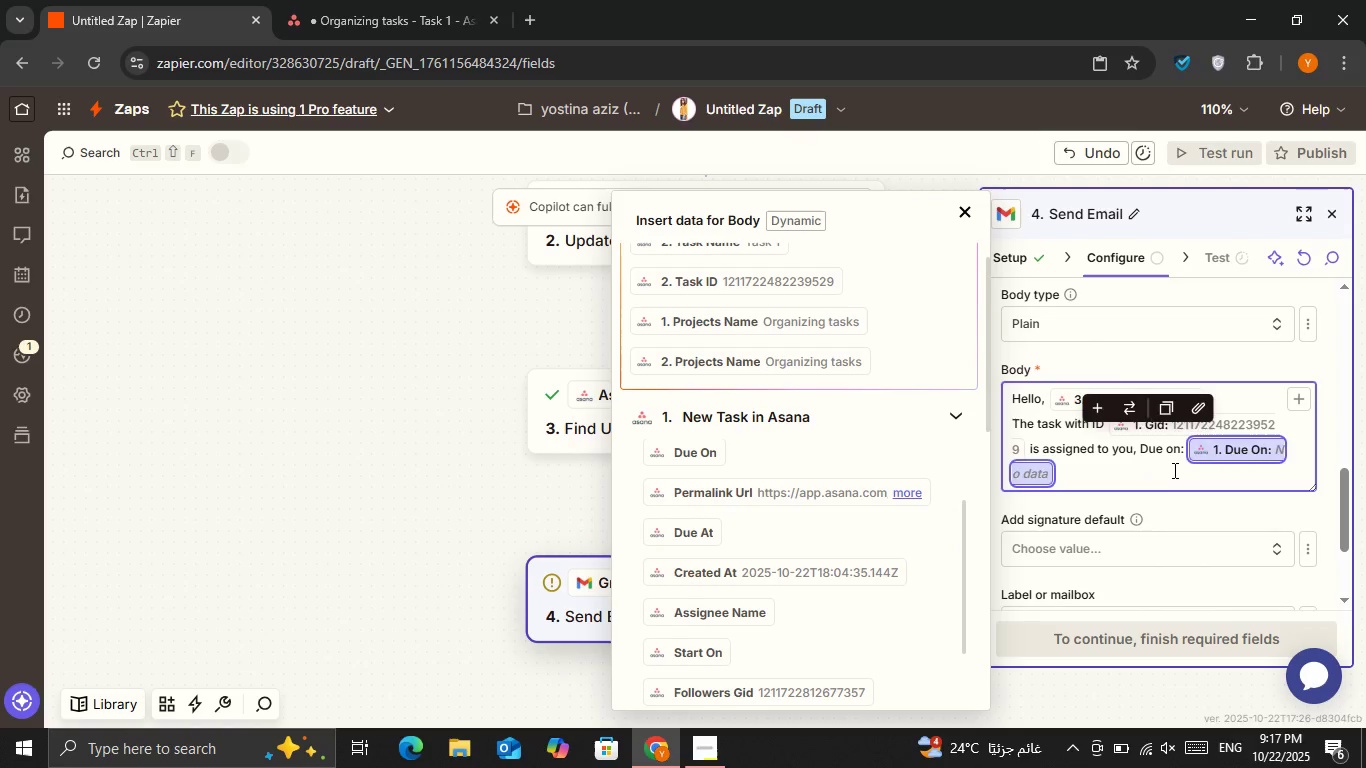 
left_click([1173, 470])
 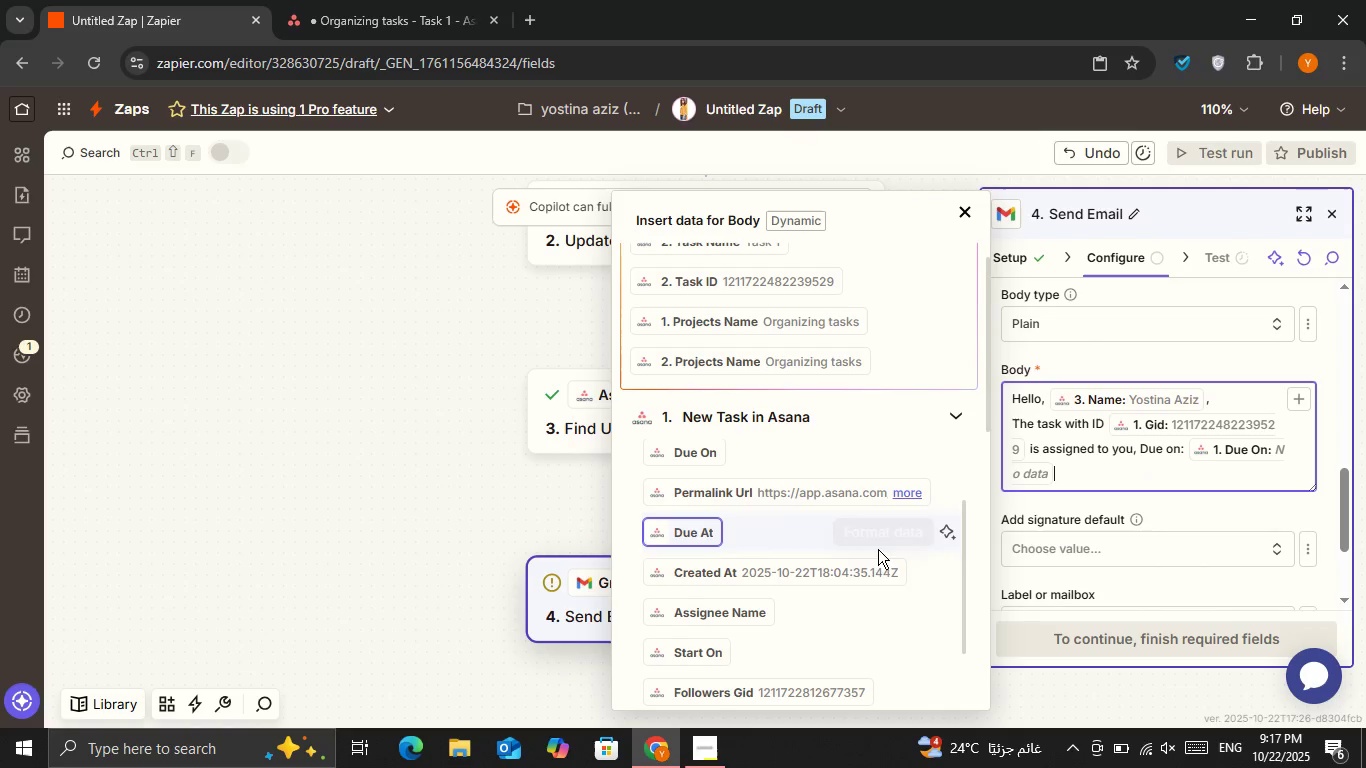 
scroll: coordinate [791, 548], scroll_direction: down, amount: 6.0
 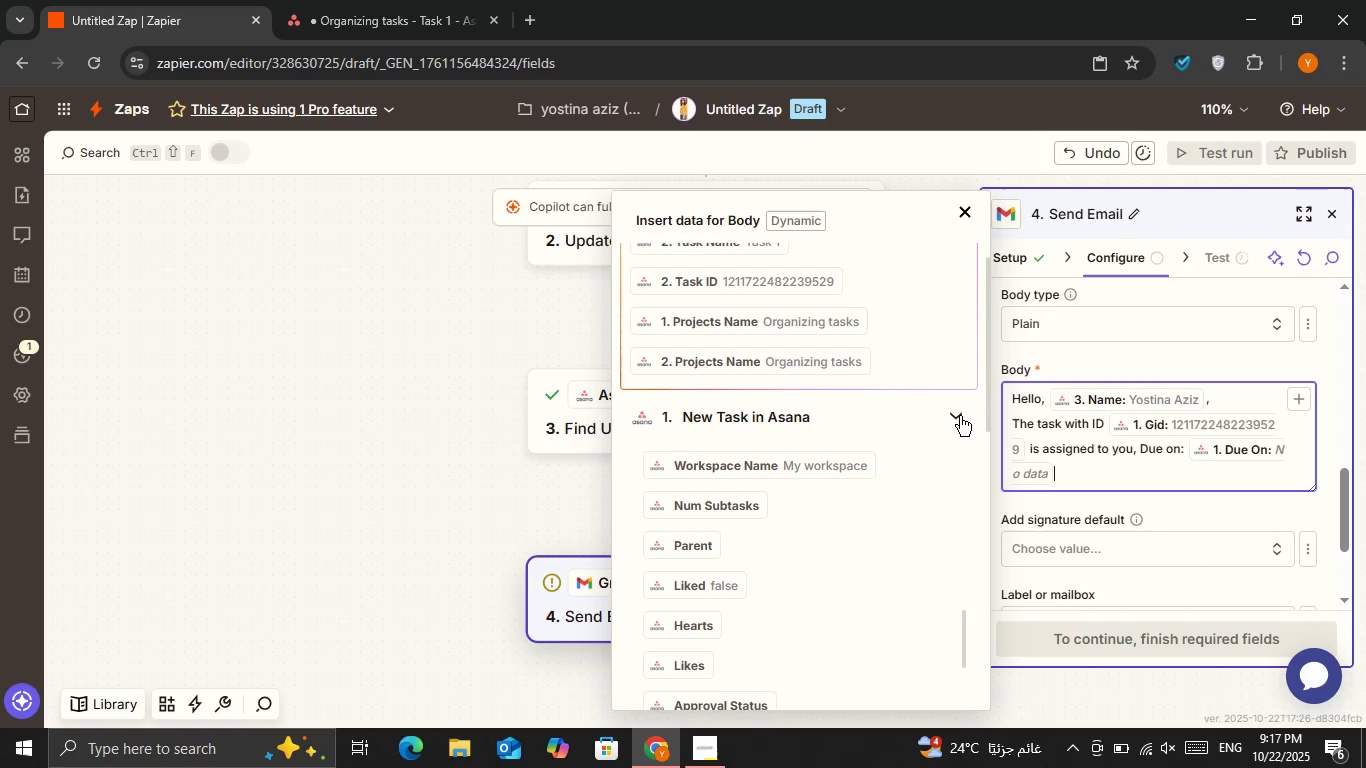 
left_click([954, 416])
 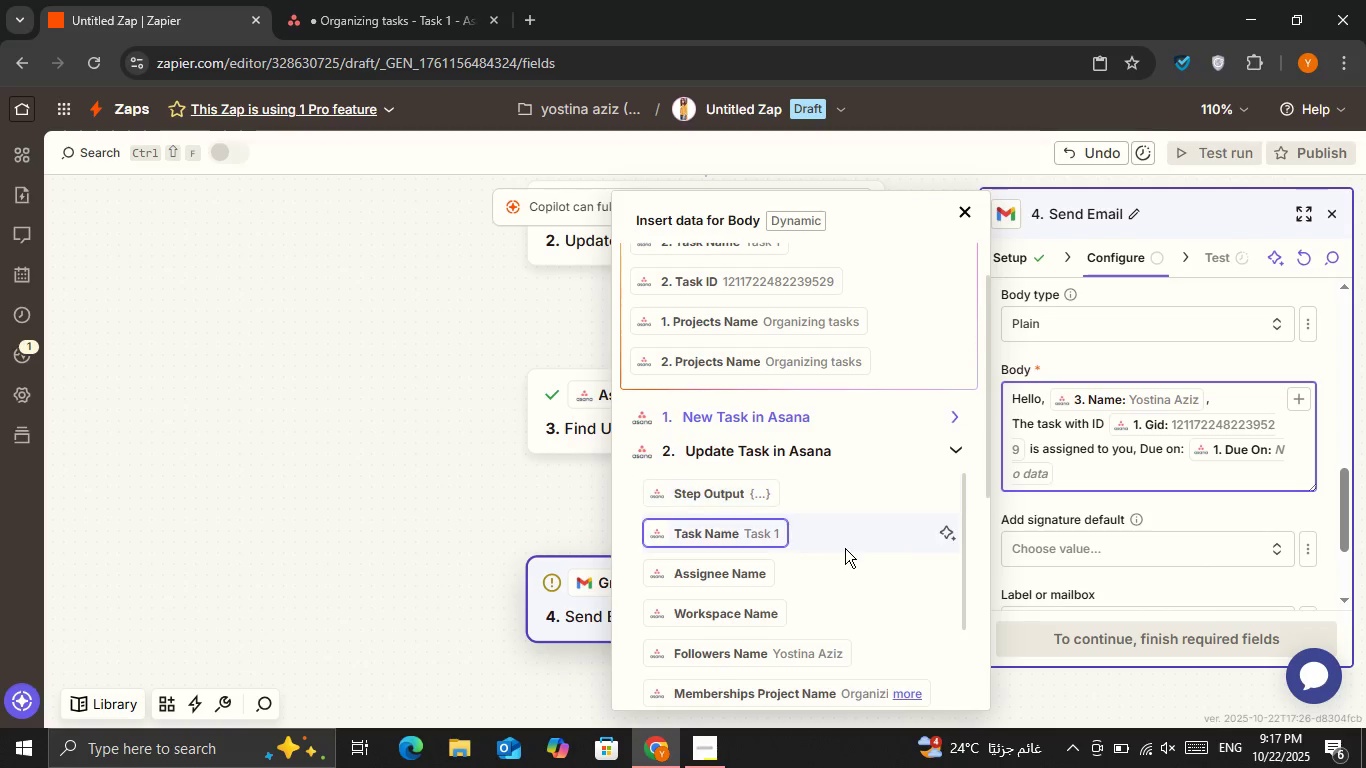 
scroll: coordinate [815, 571], scroll_direction: down, amount: 14.0
 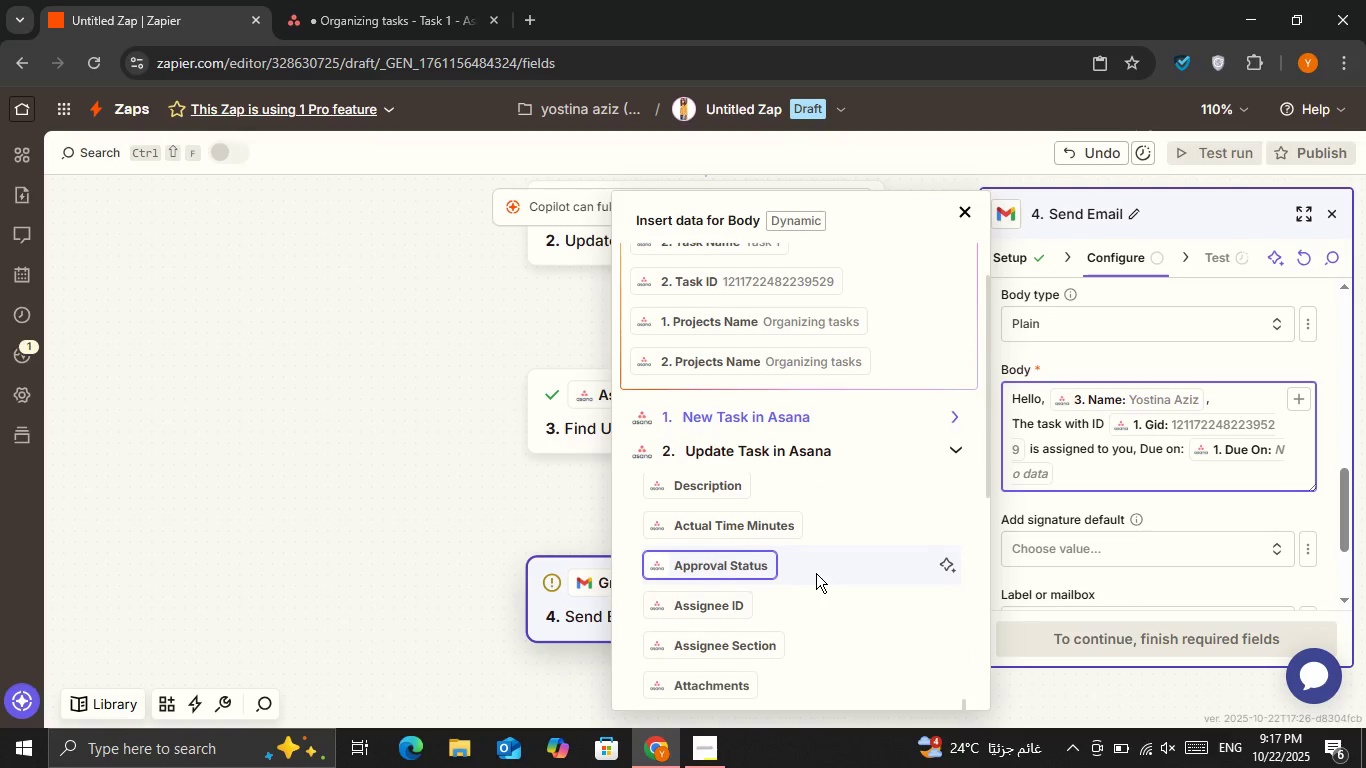 
scroll: coordinate [816, 573], scroll_direction: up, amount: 1.0
 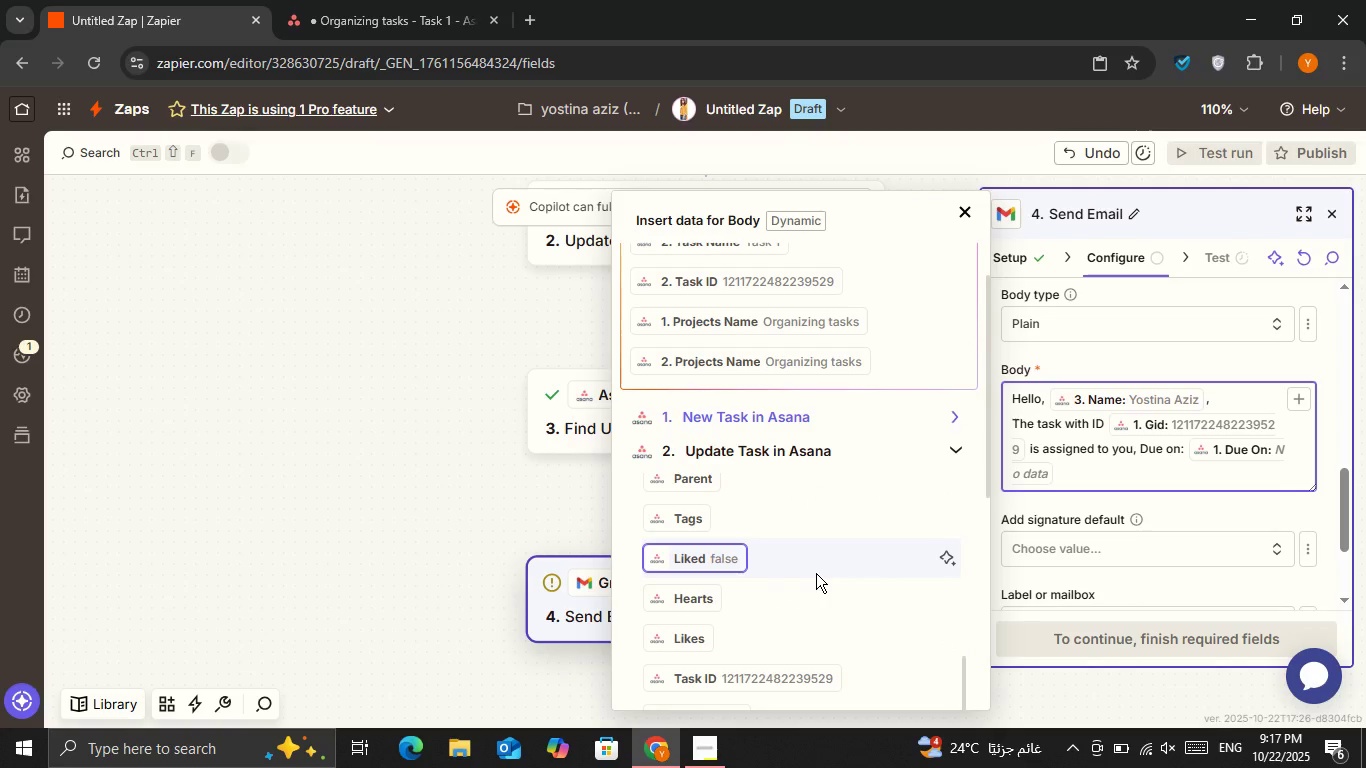 
scroll: coordinate [816, 579], scroll_direction: down, amount: 8.0
 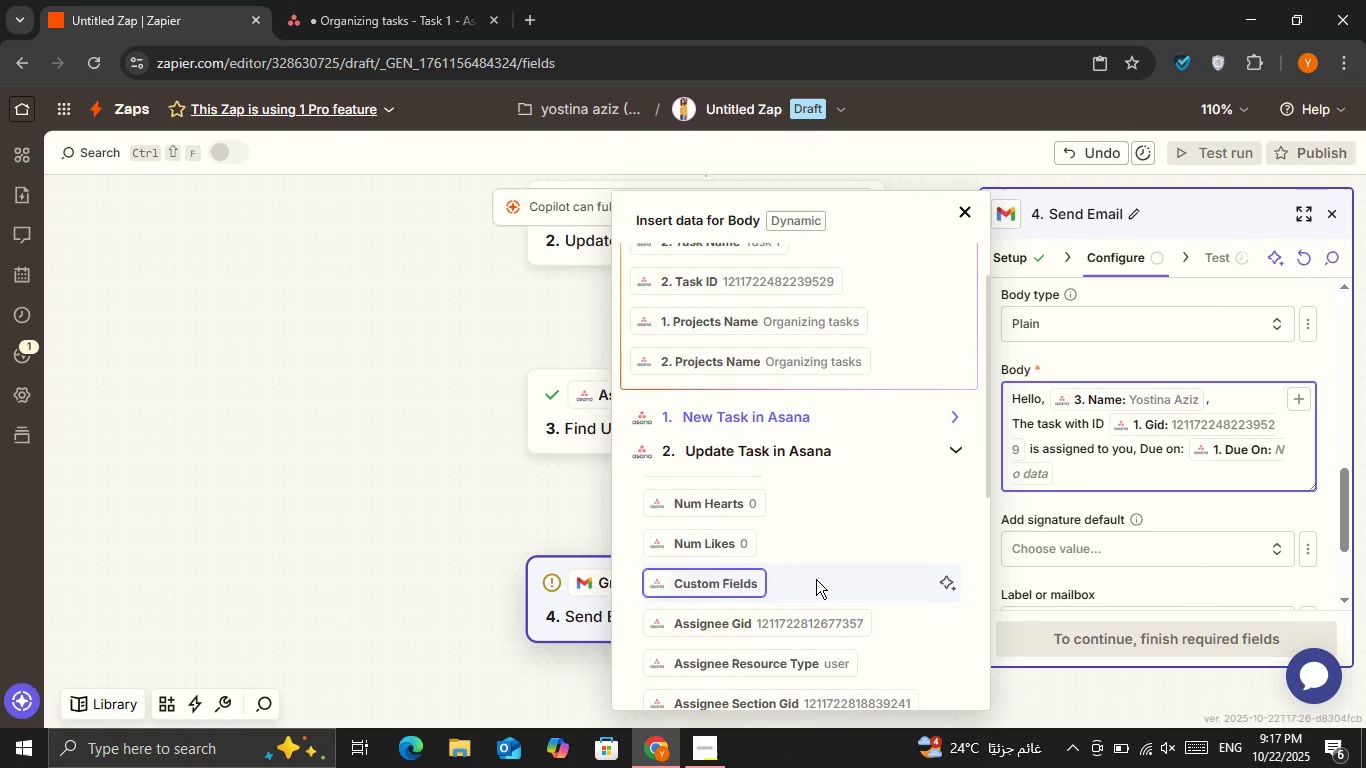 
left_click([954, 451])
 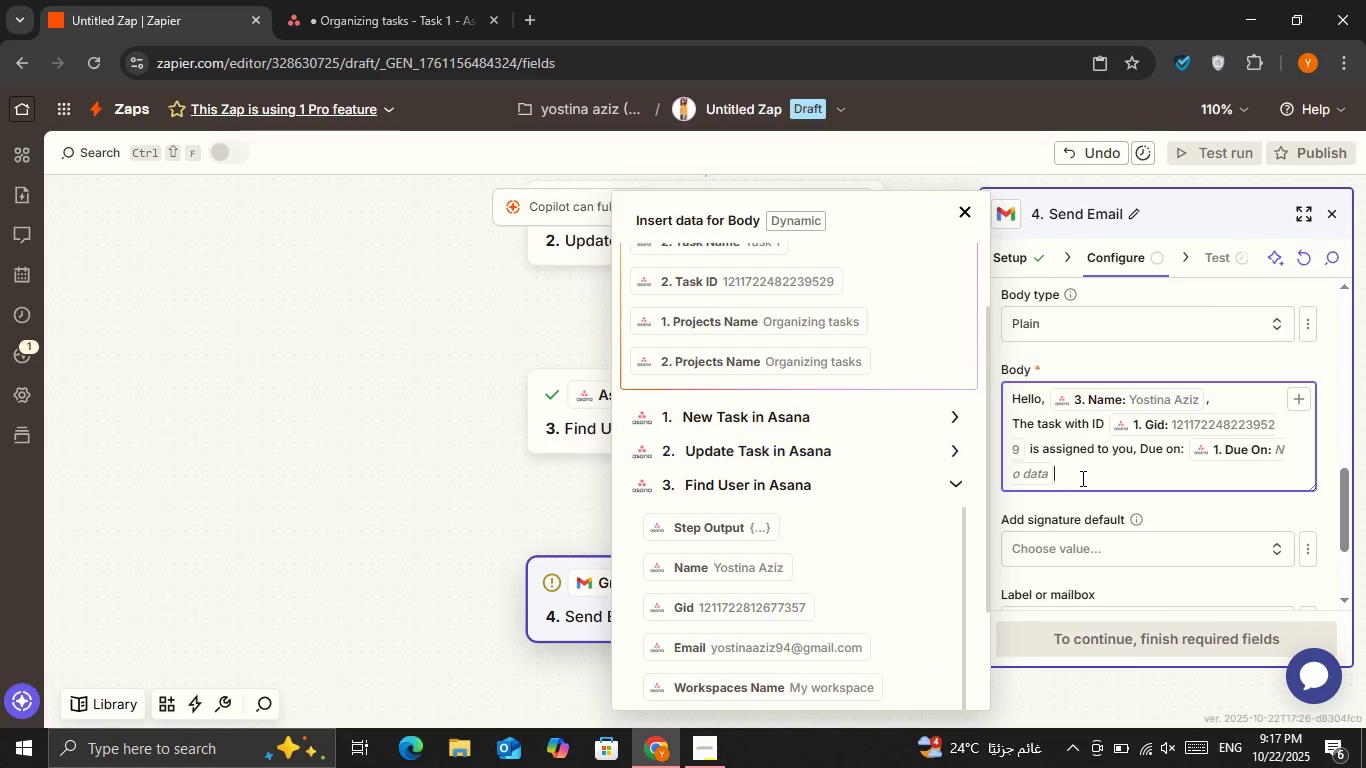 
left_click([1081, 478])
 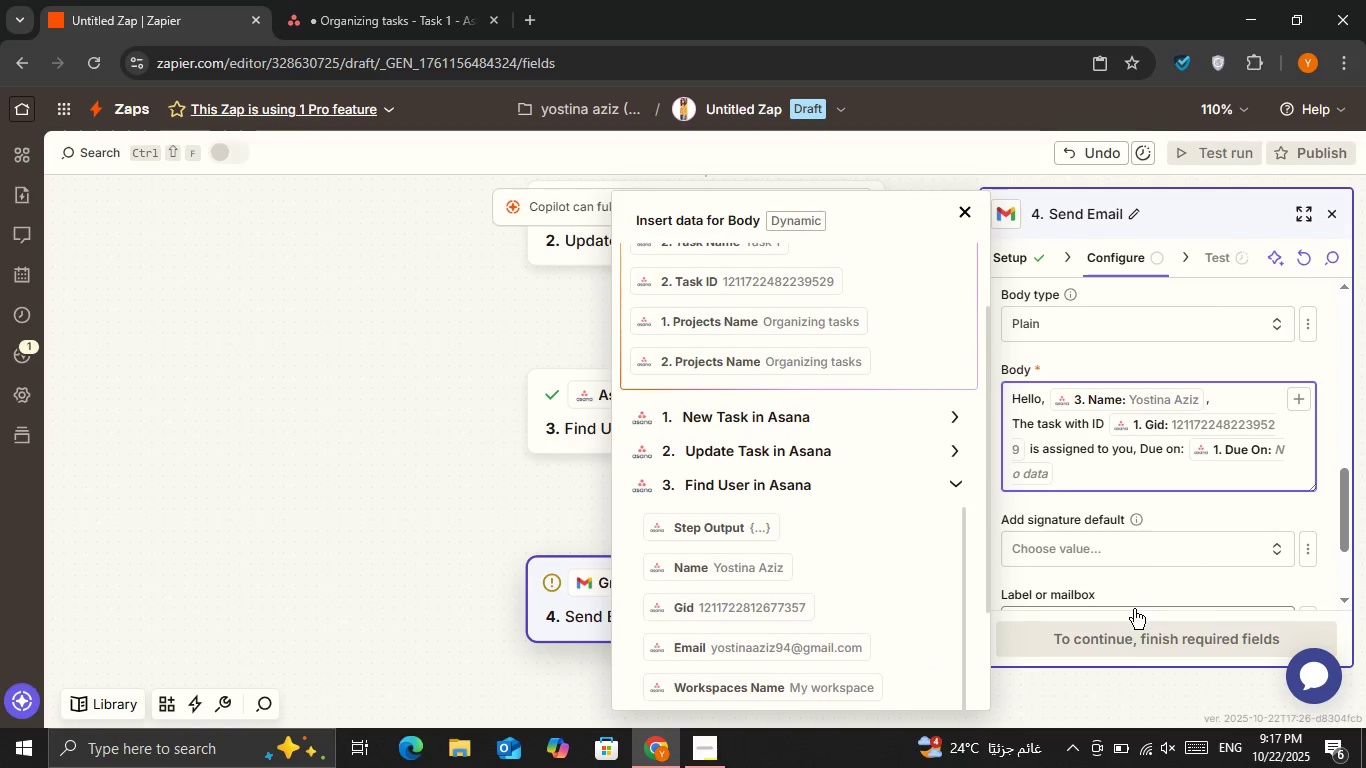 
key(Period)
 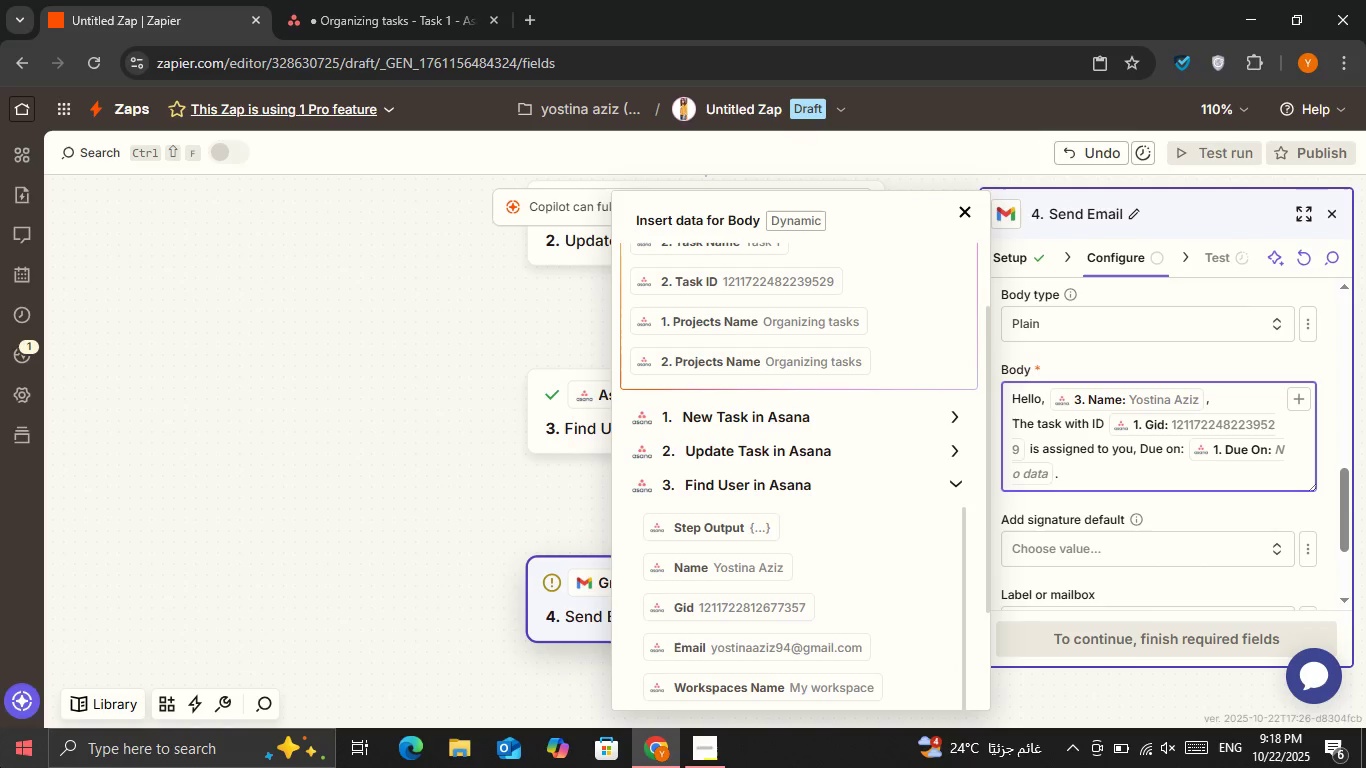 
key(Shift+ShiftRight)
 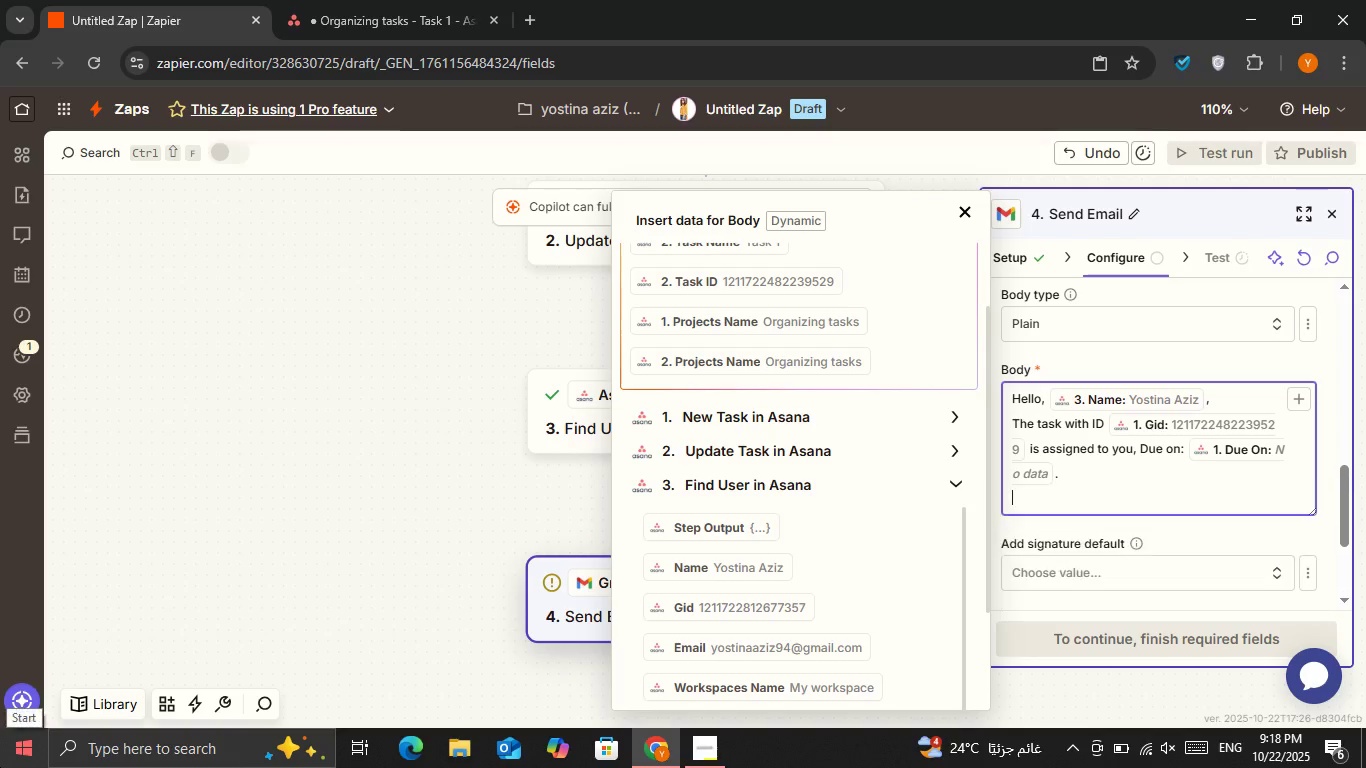 
key(Shift+Enter)
 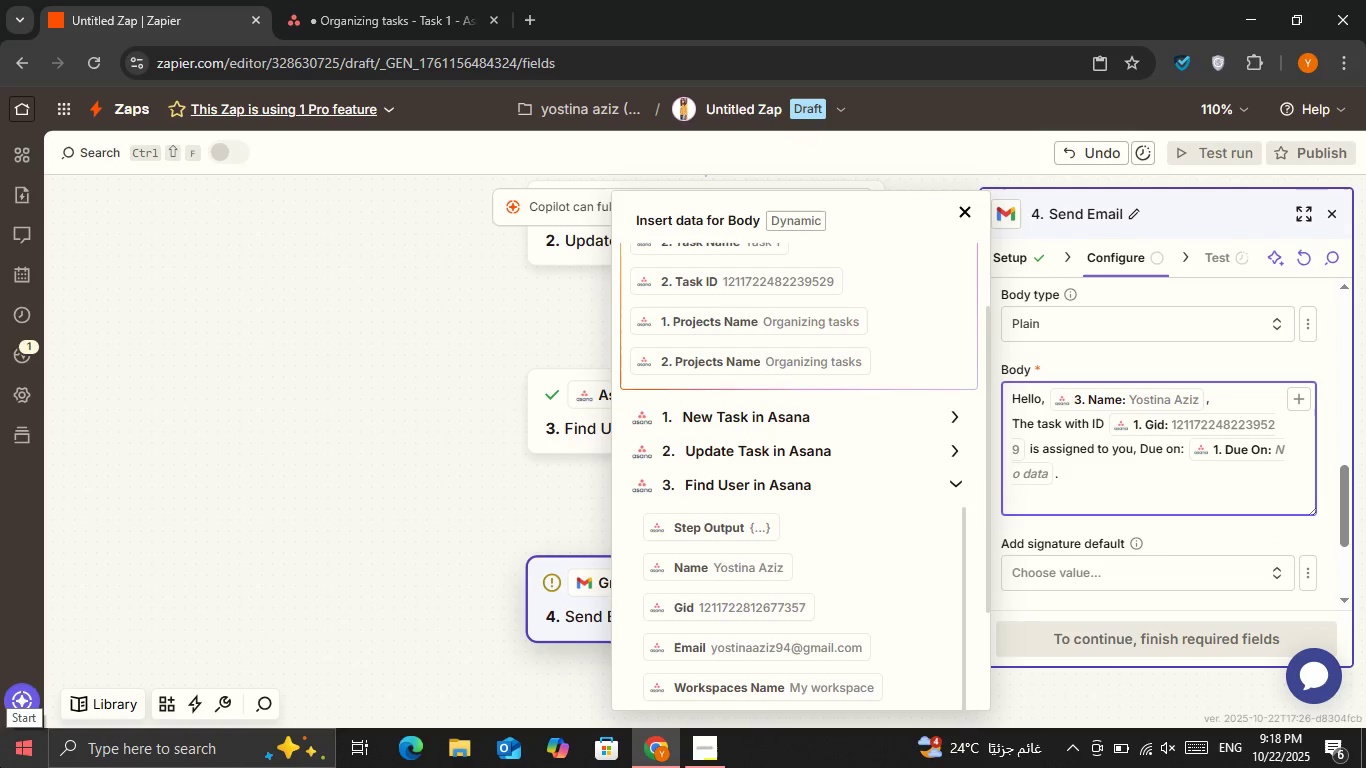 
type(Thanks)
 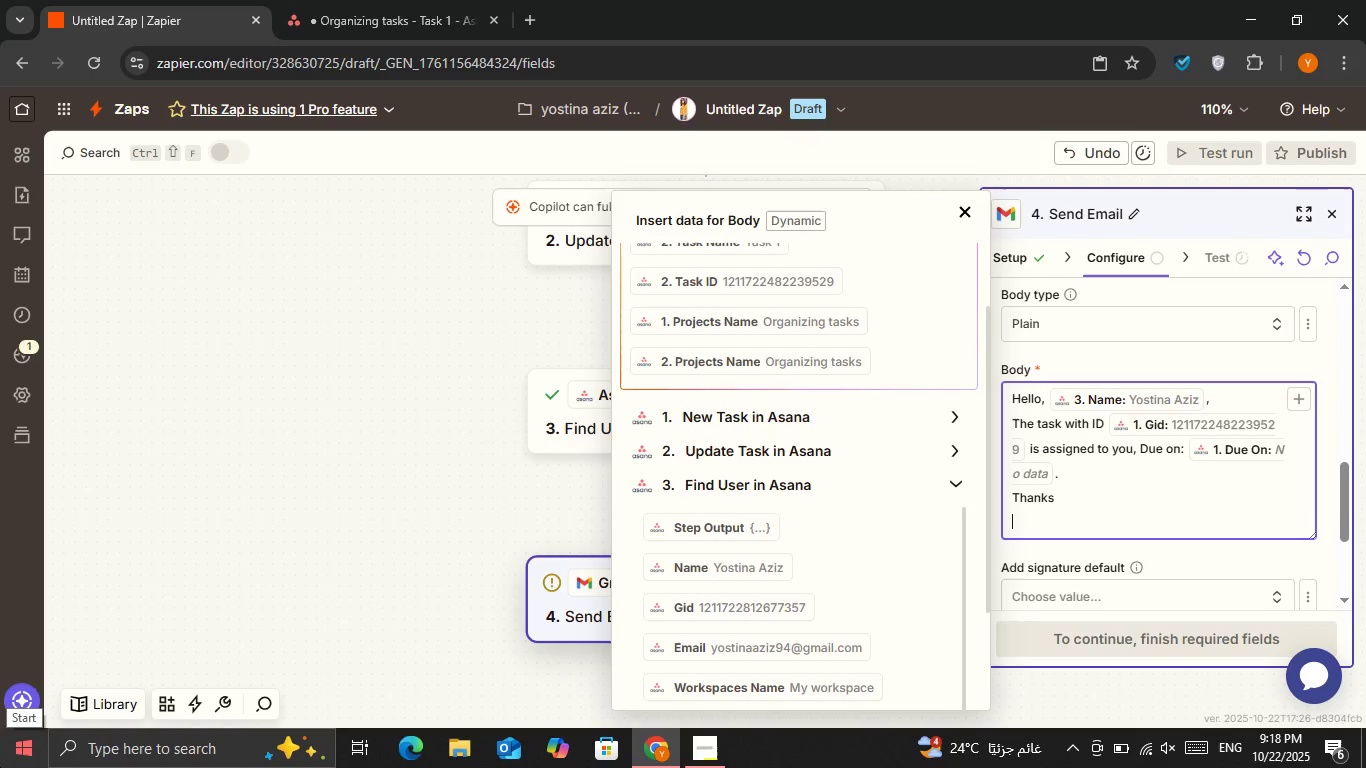 
key(Enter)
 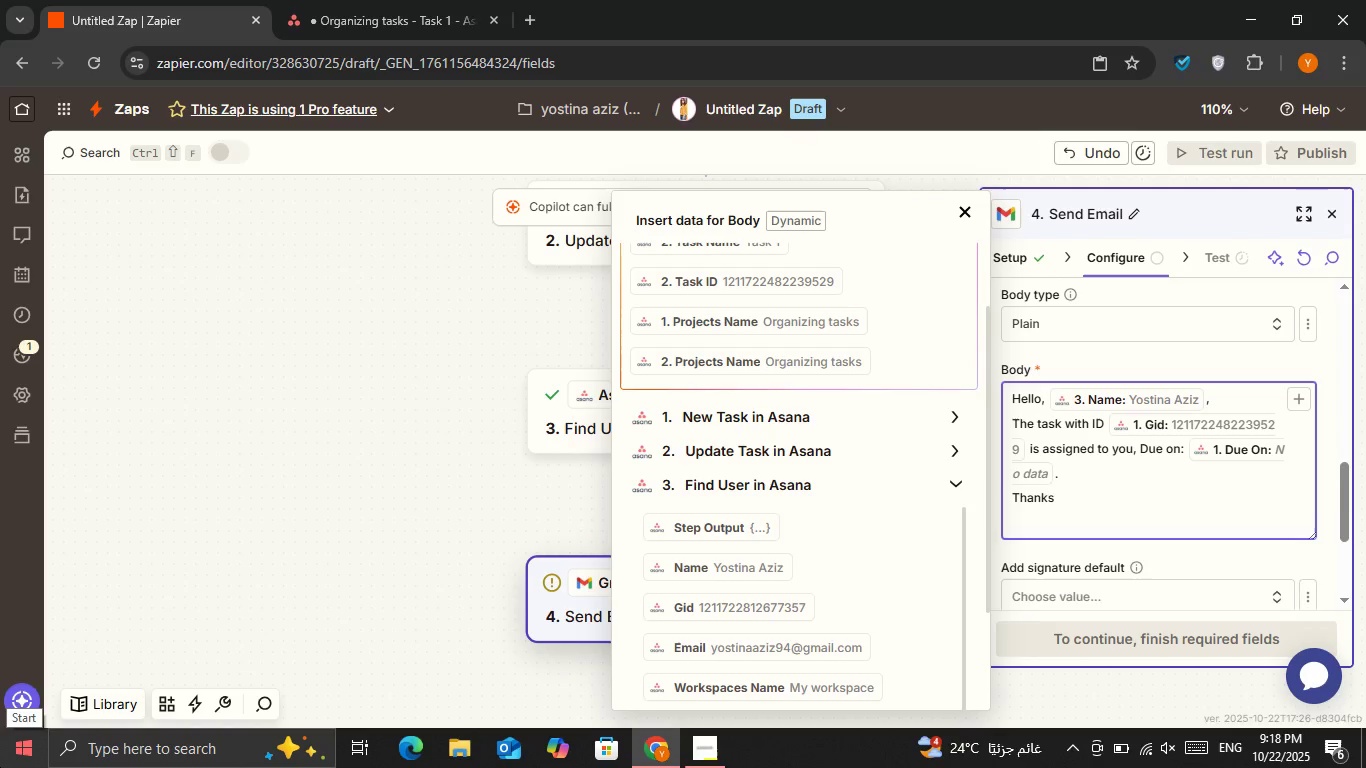 
key(Backspace)
 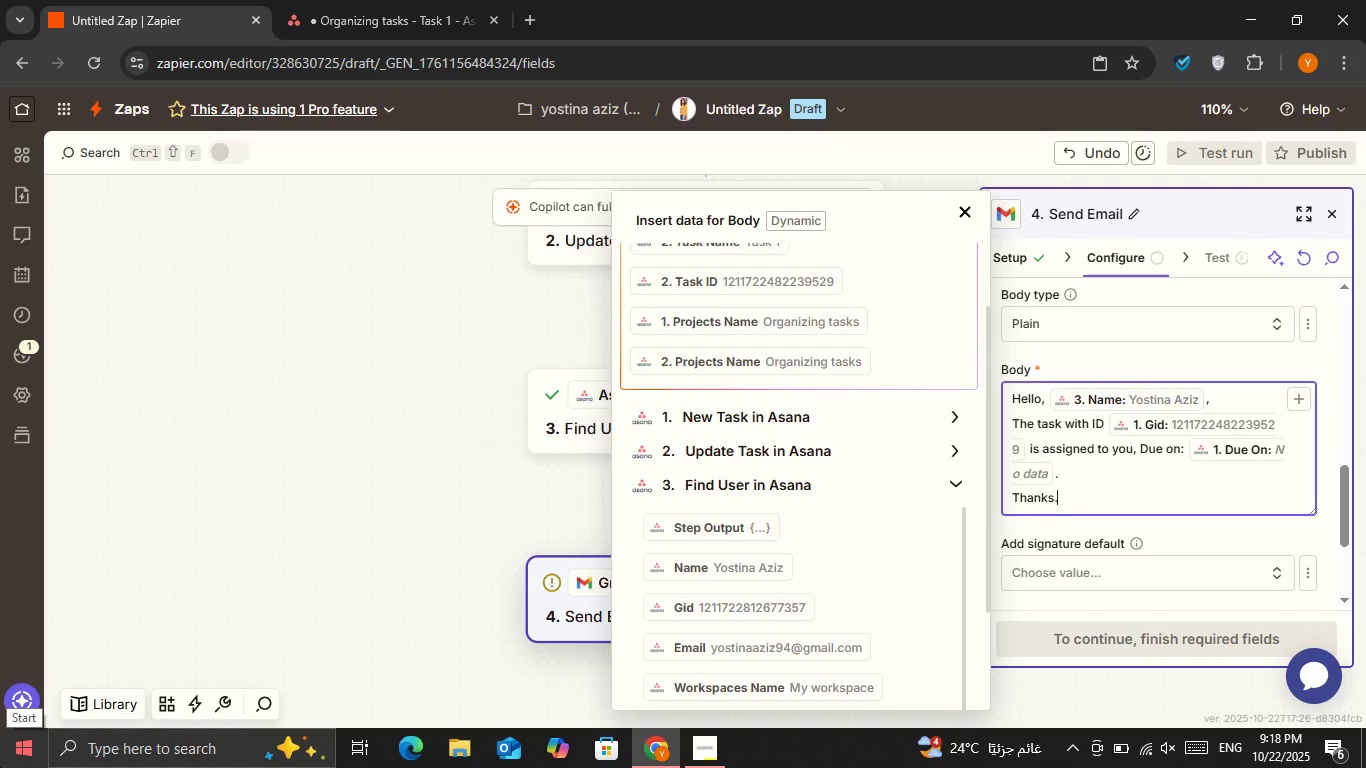 
key(Period)
 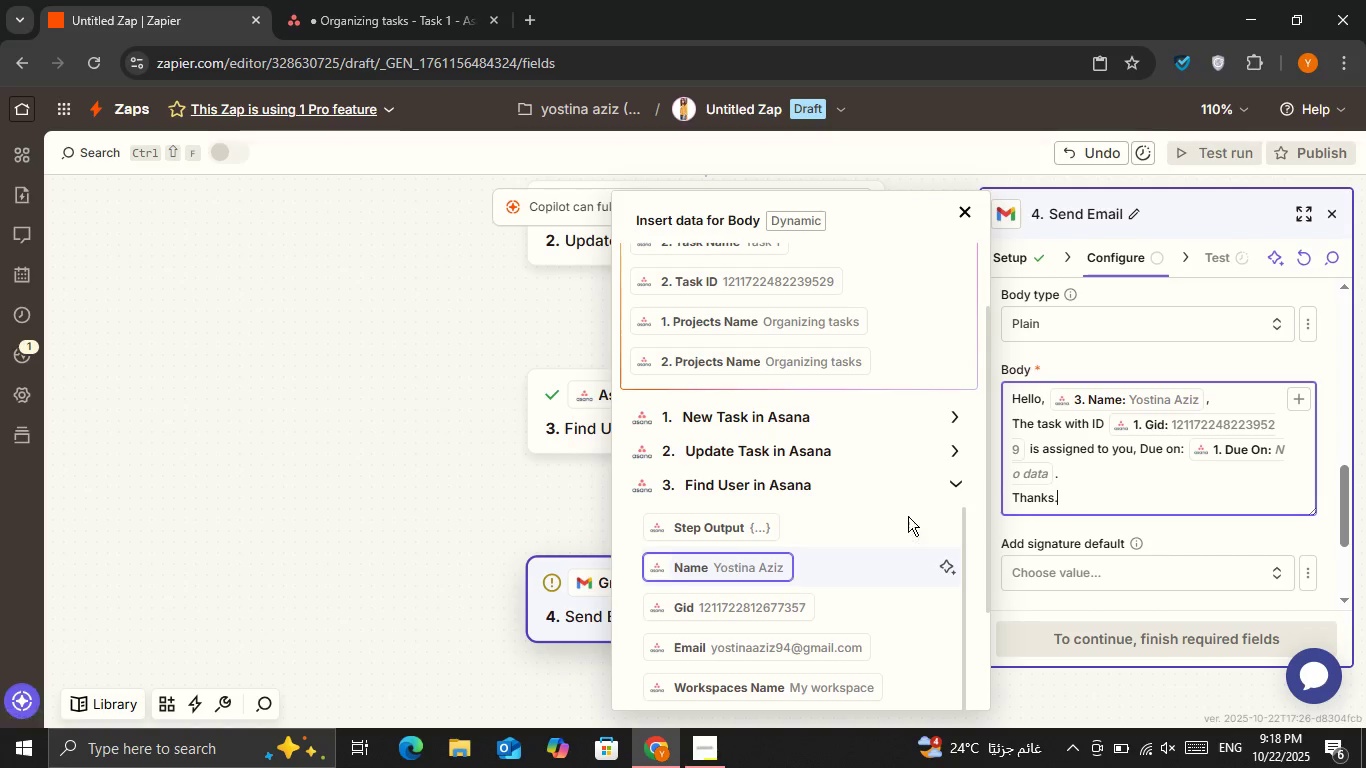 
scroll: coordinate [1096, 458], scroll_direction: down, amount: 2.0
 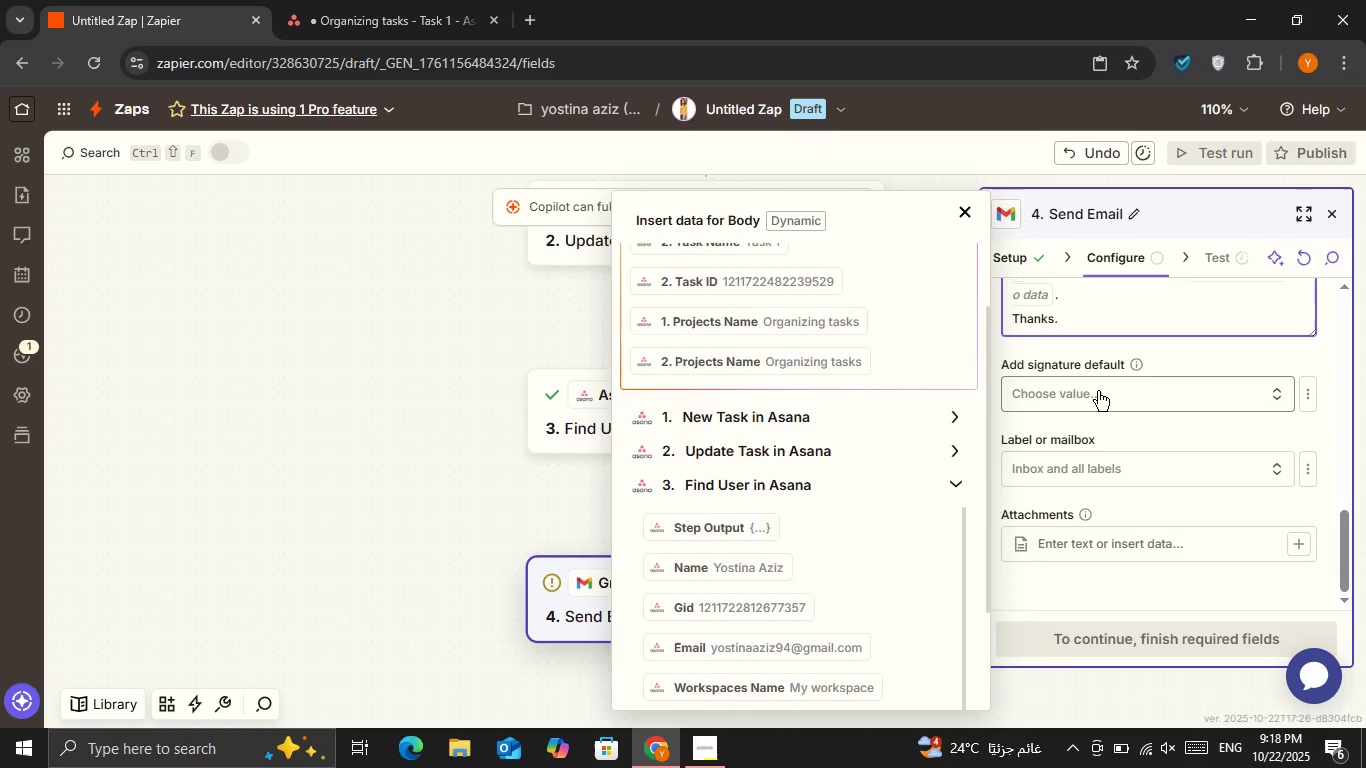 
left_click([1098, 391])
 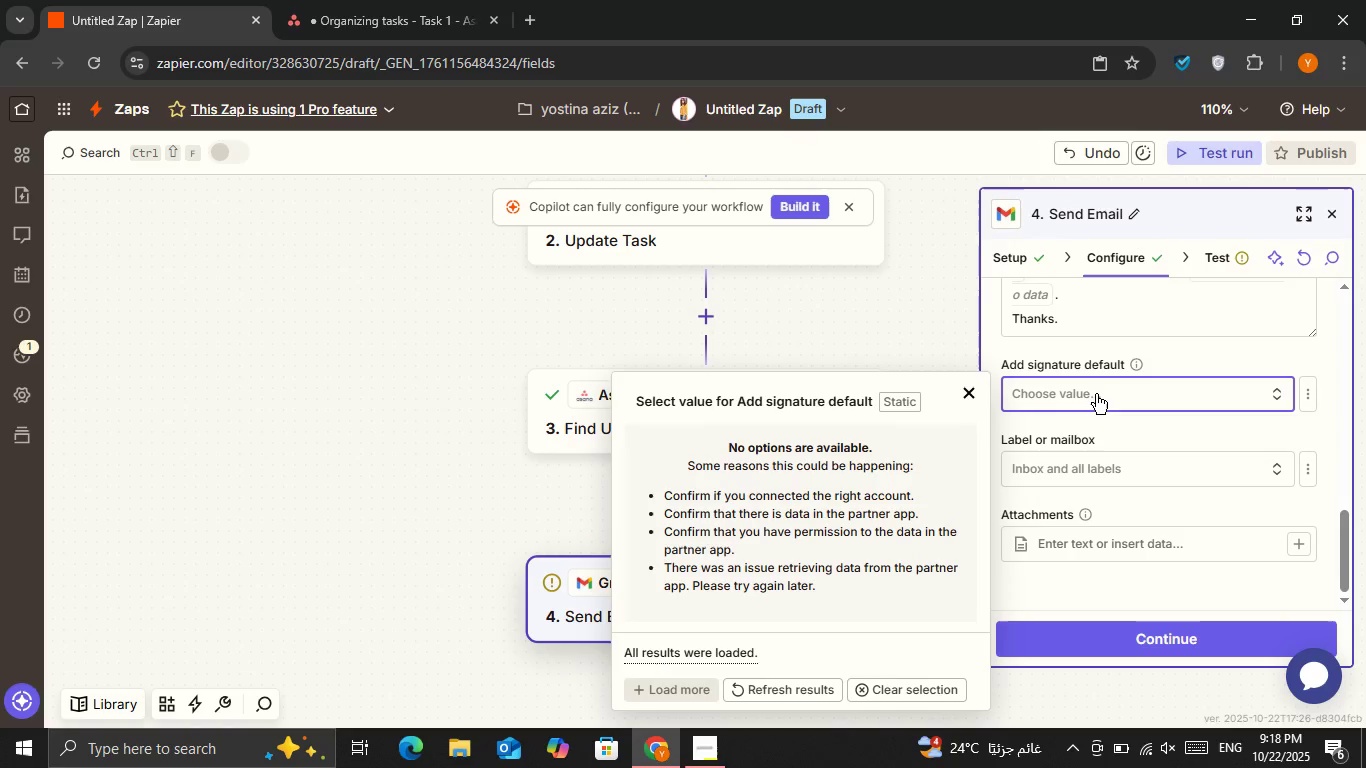 
left_click([1096, 394])
 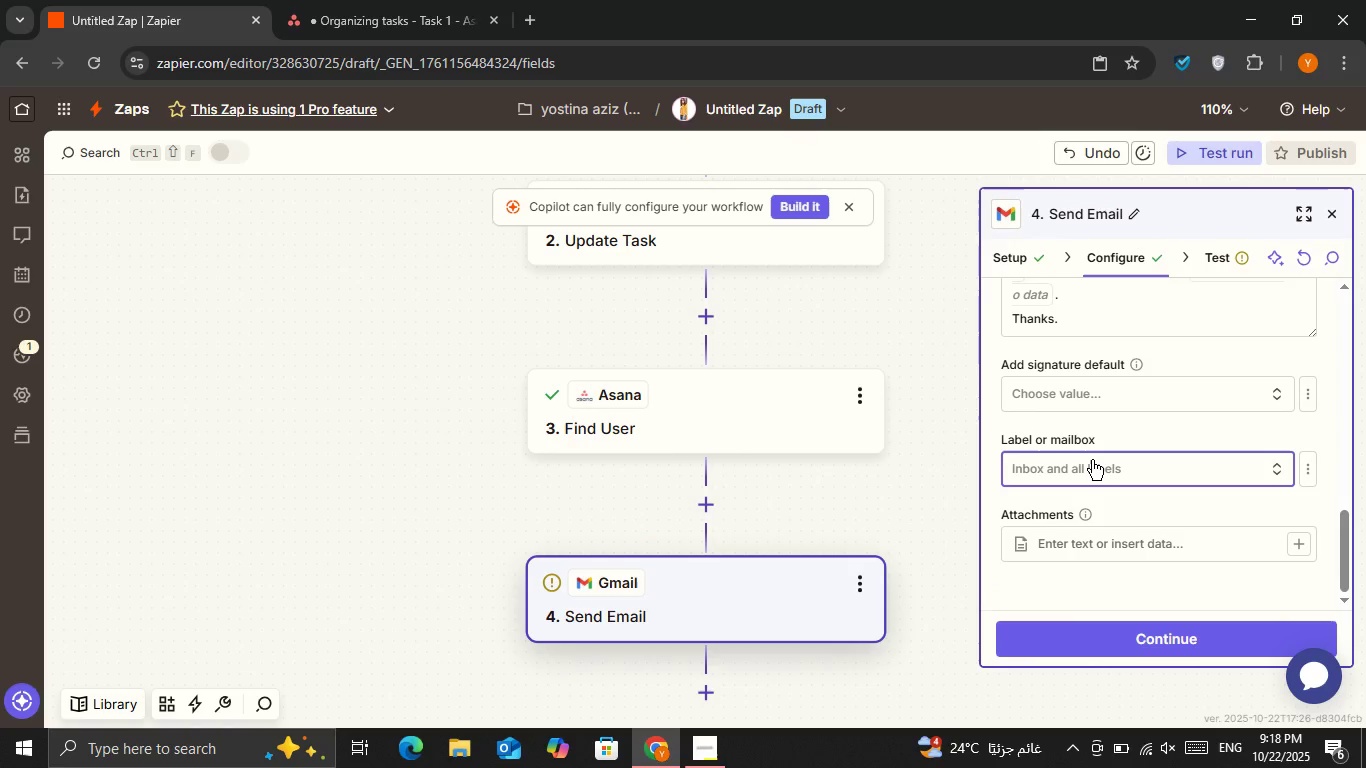 
left_click([1092, 460])
 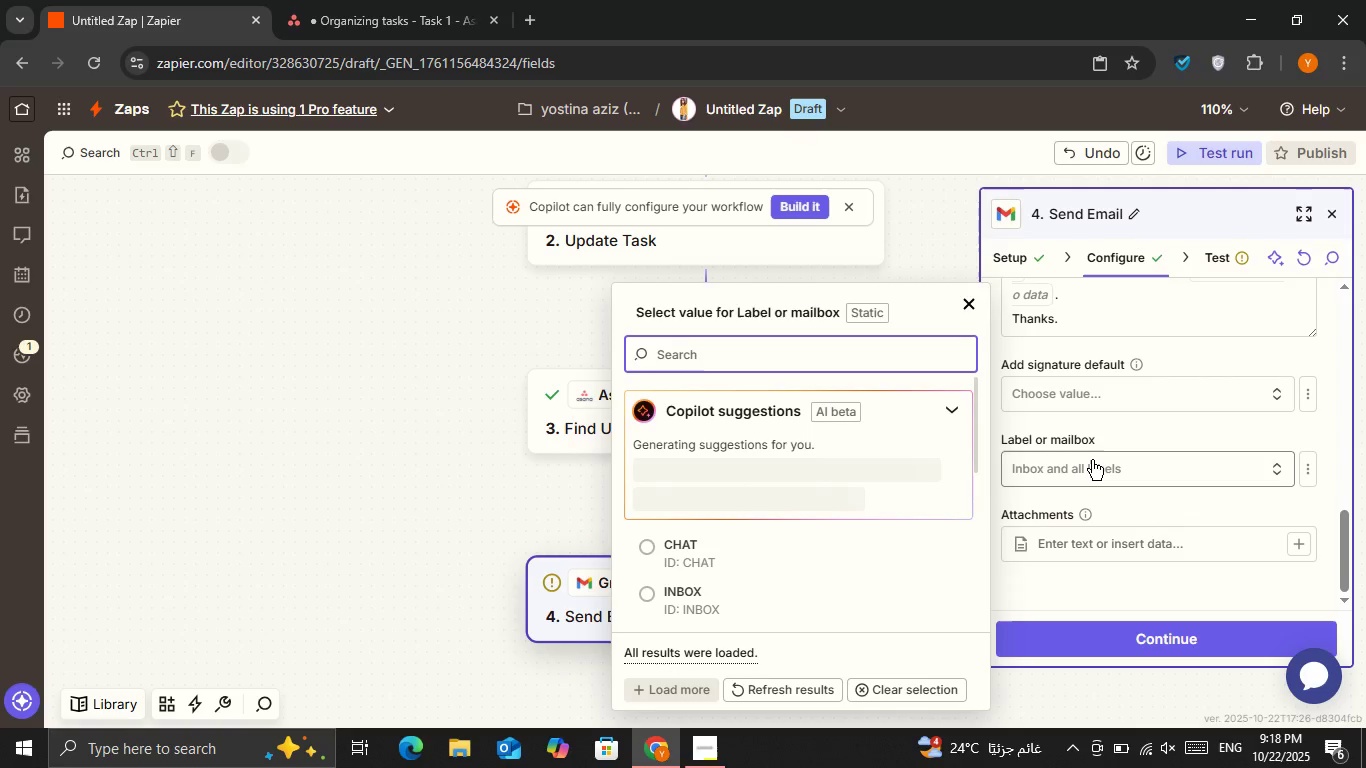 
left_click([1092, 460])
 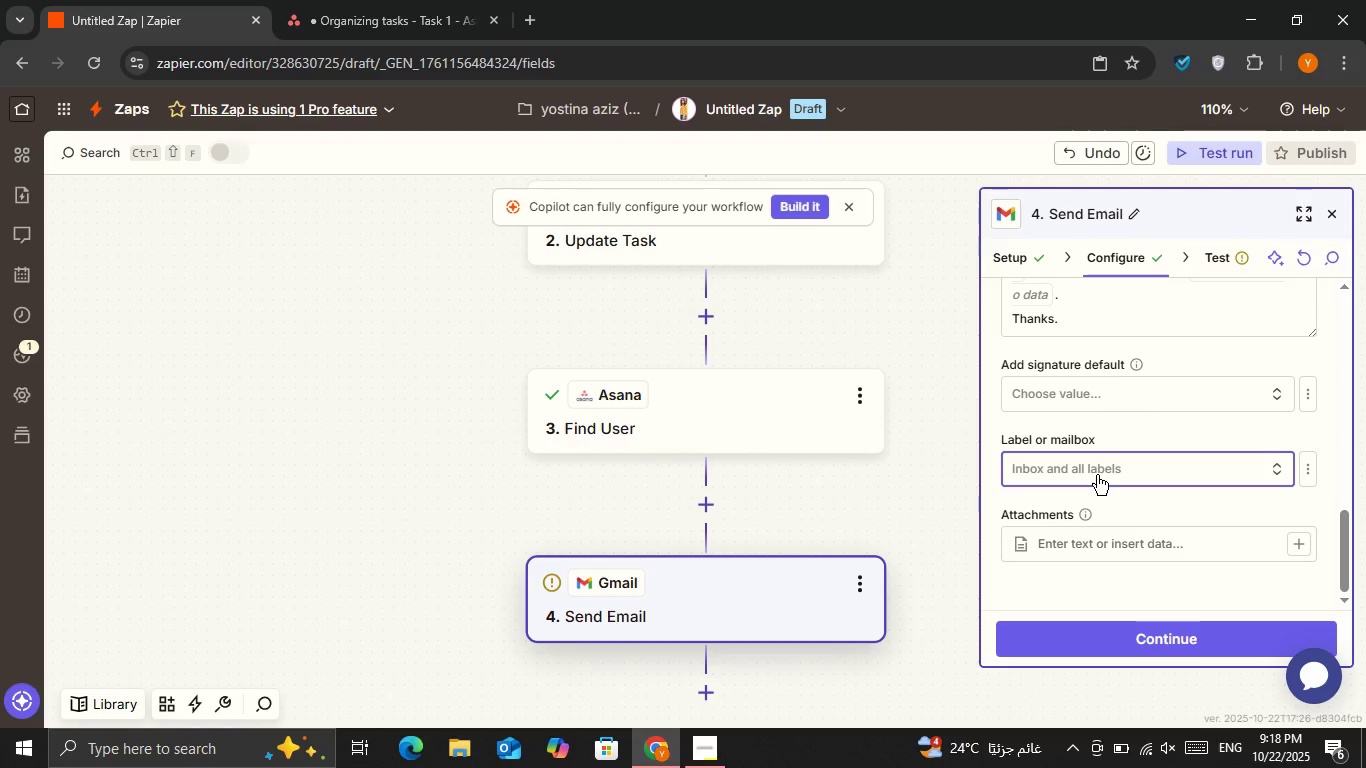 
left_click([1097, 475])
 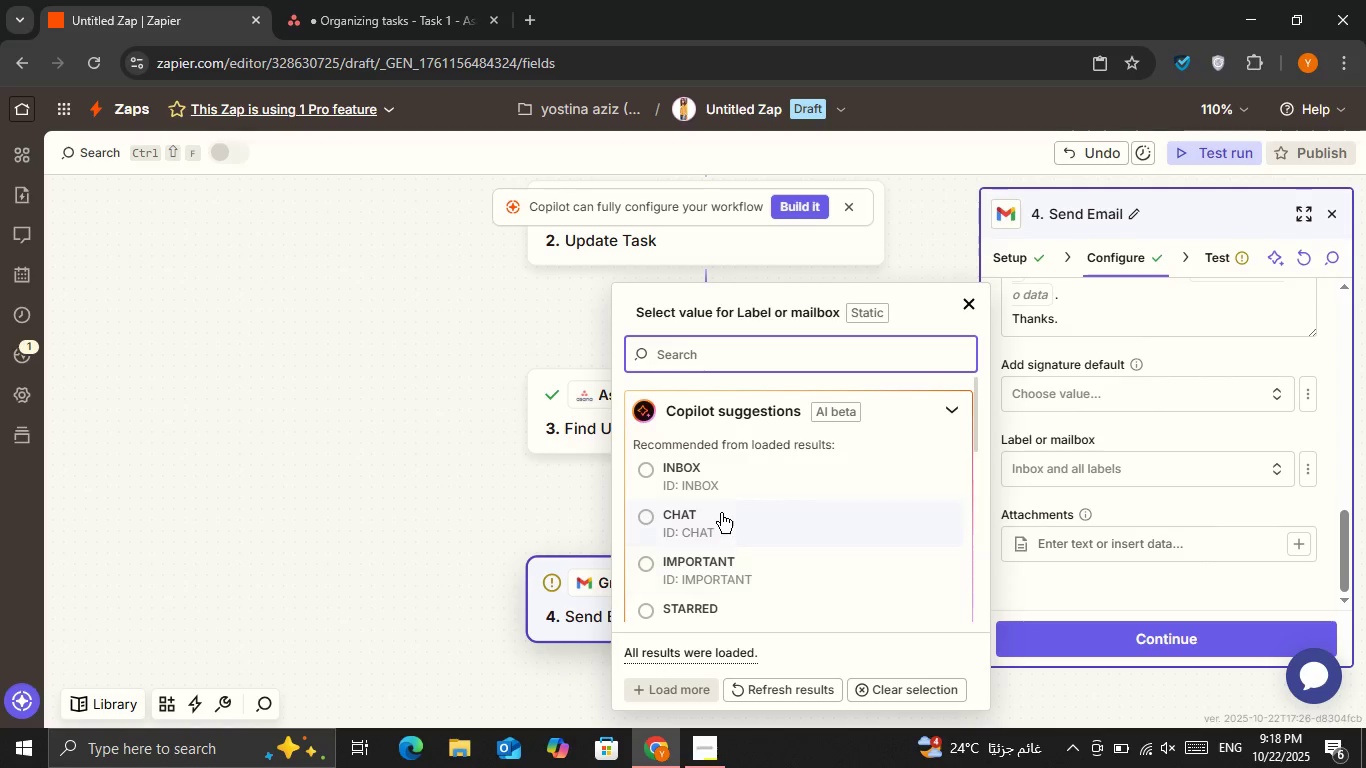 
left_click([714, 478])
 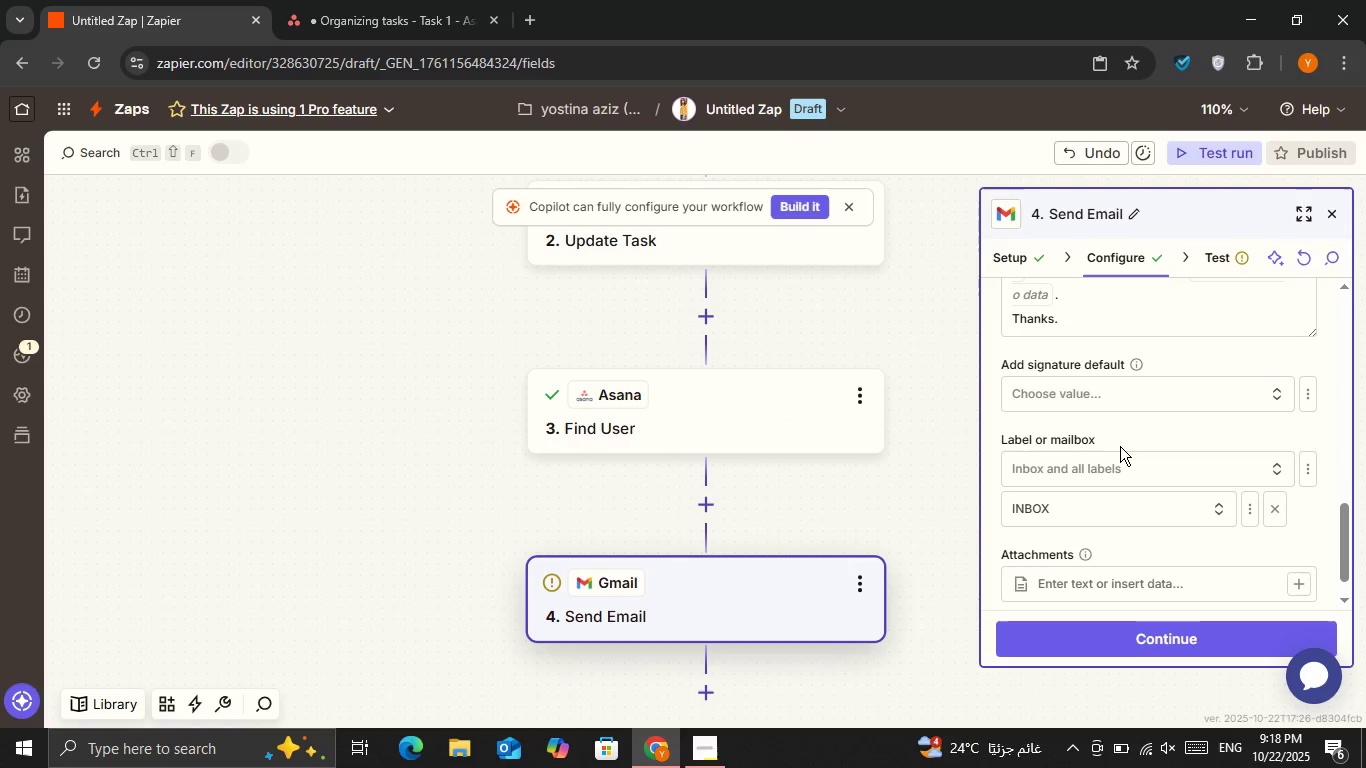 
scroll: coordinate [1120, 448], scroll_direction: down, amount: 2.0
 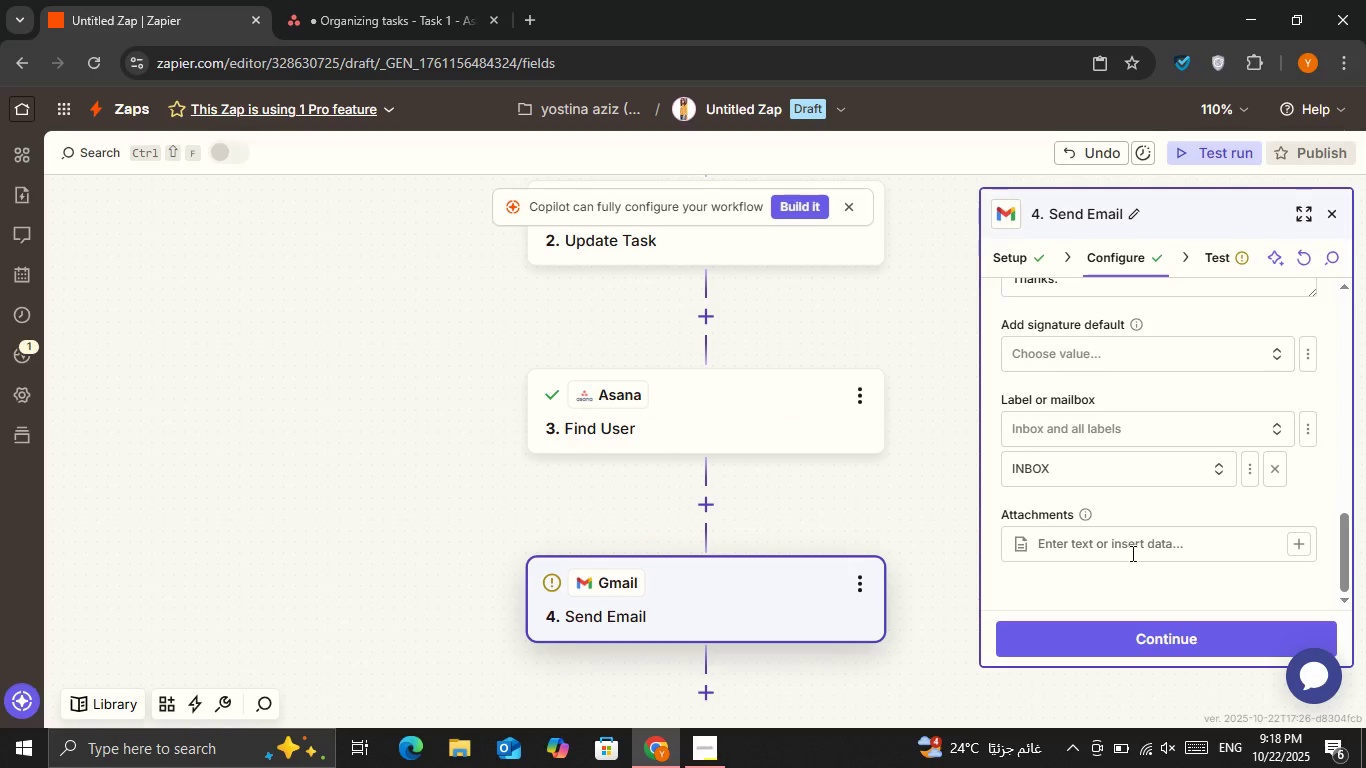 
left_click([1131, 553])
 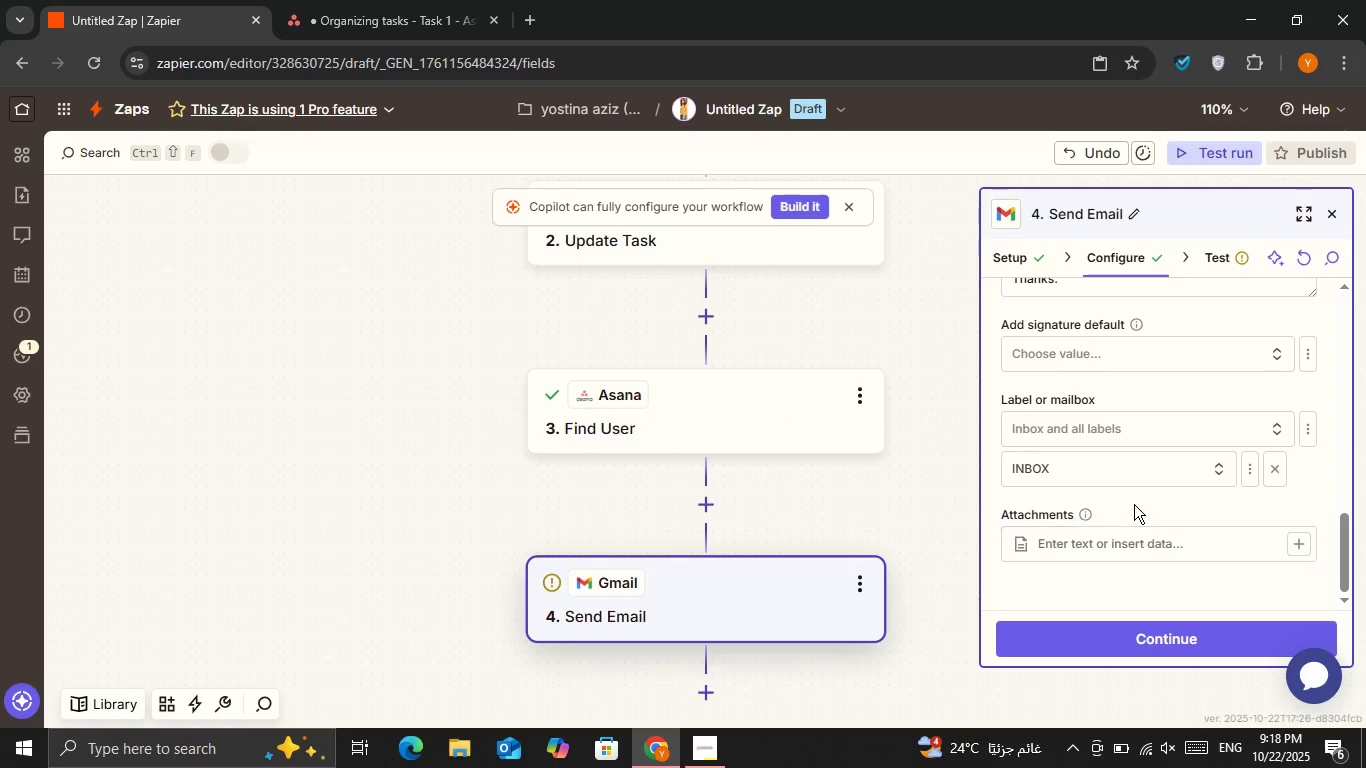 
left_click([1134, 504])
 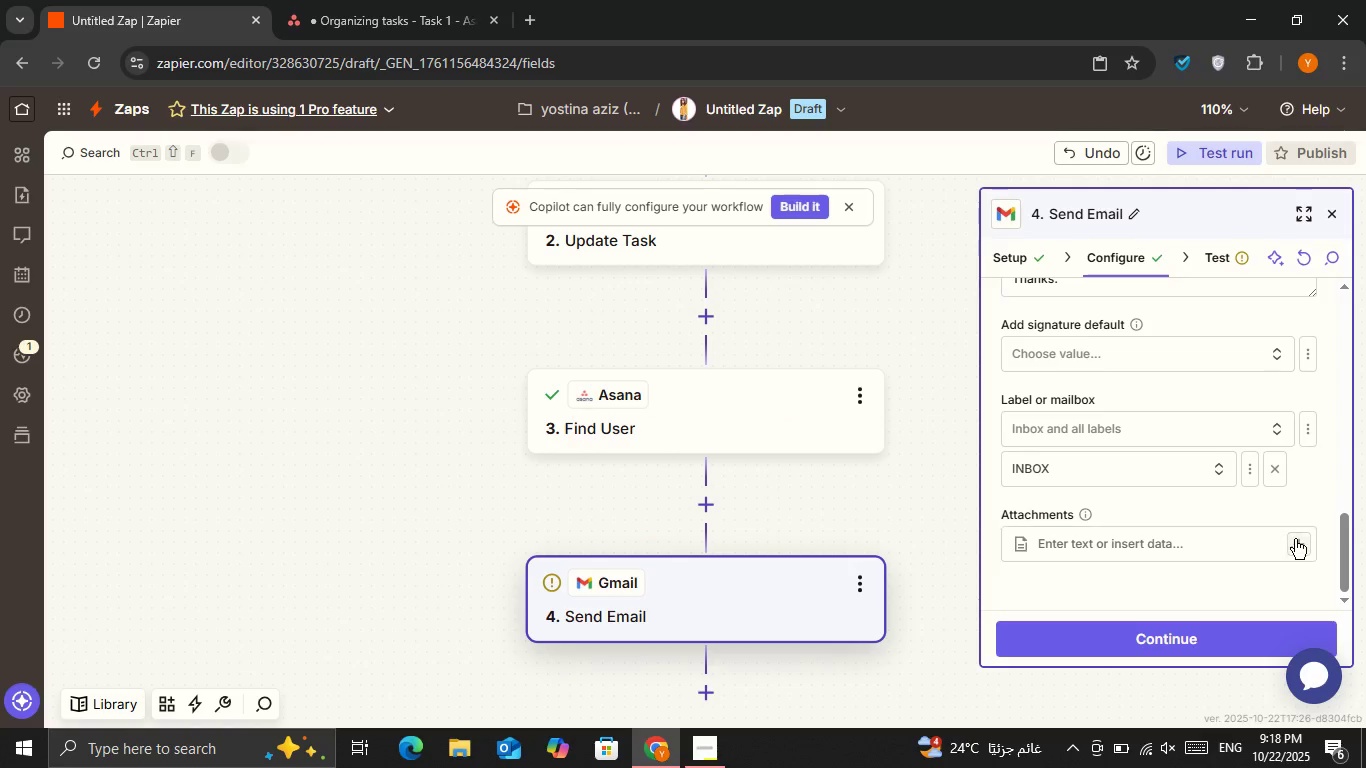 
left_click([1296, 539])
 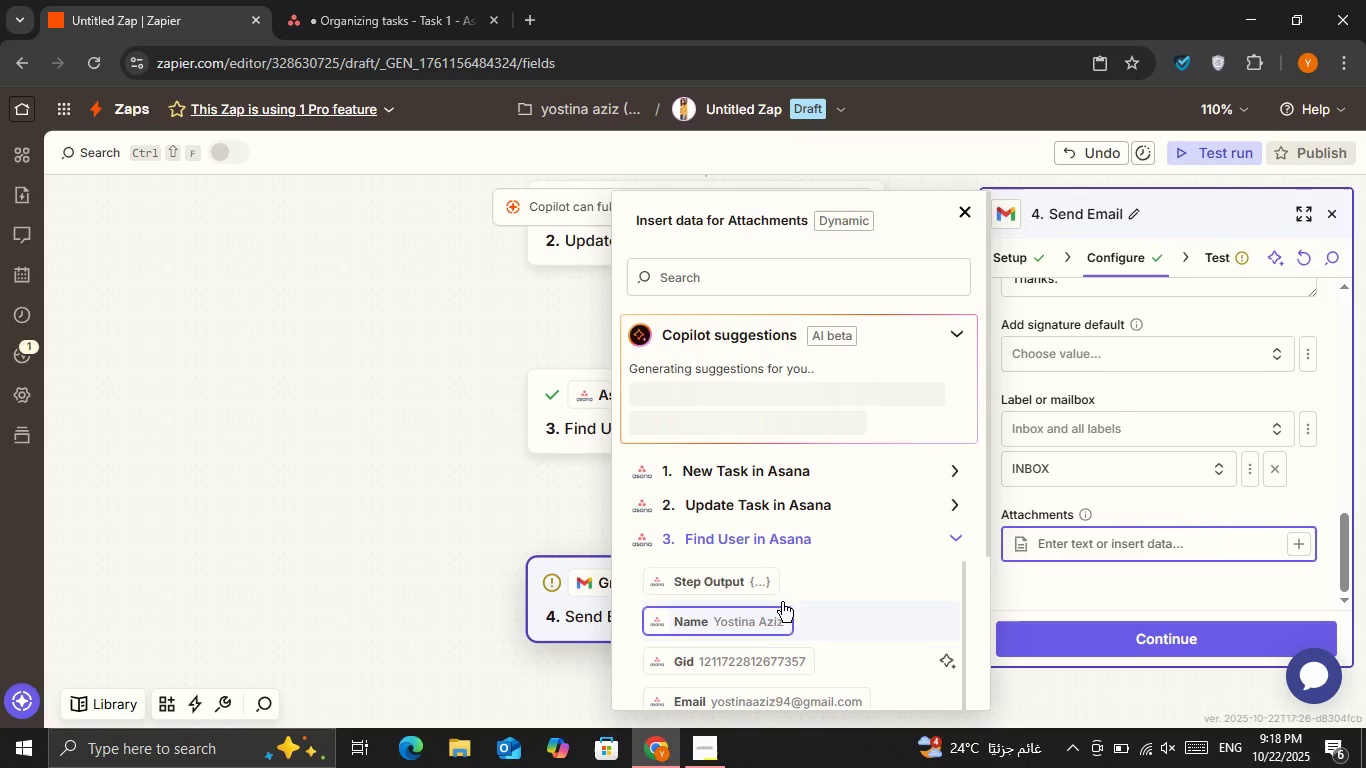 
left_click([785, 506])
 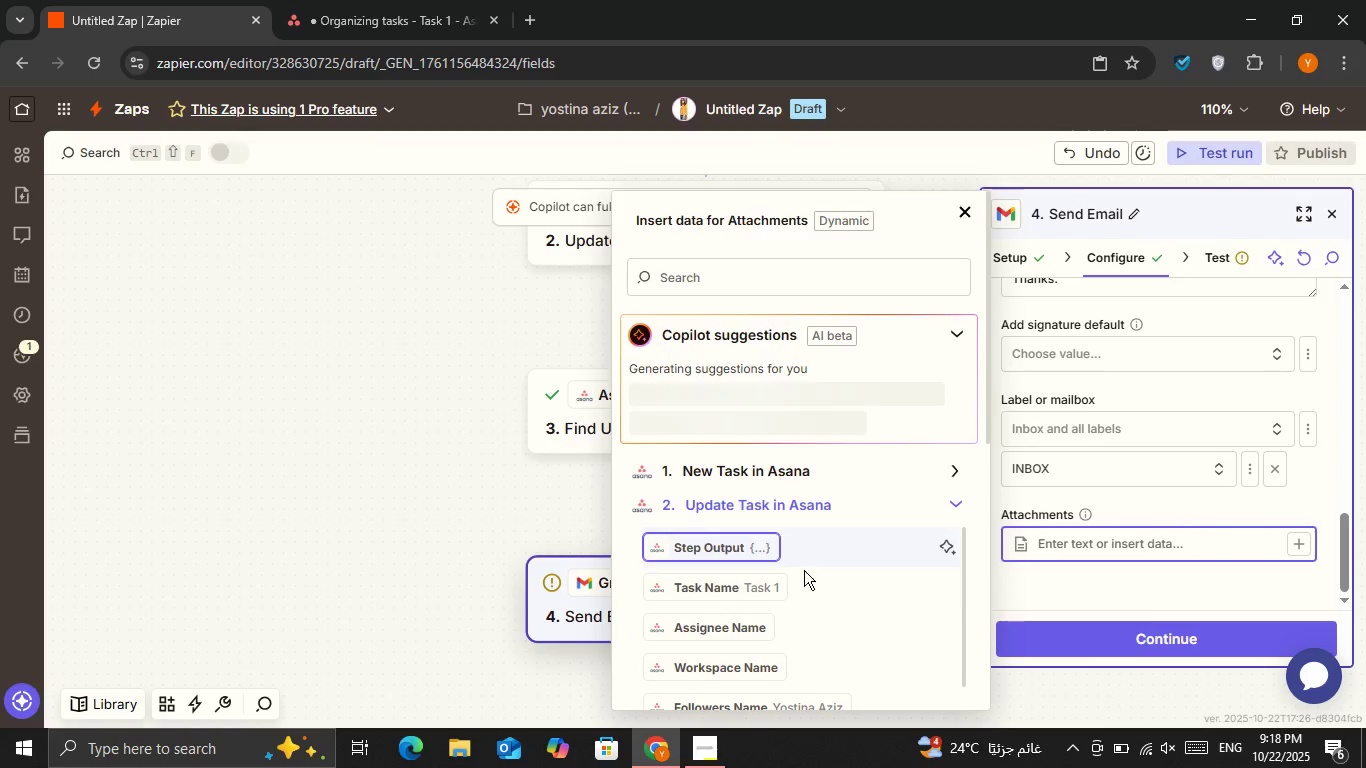 
scroll: coordinate [784, 440], scroll_direction: down, amount: 8.0
 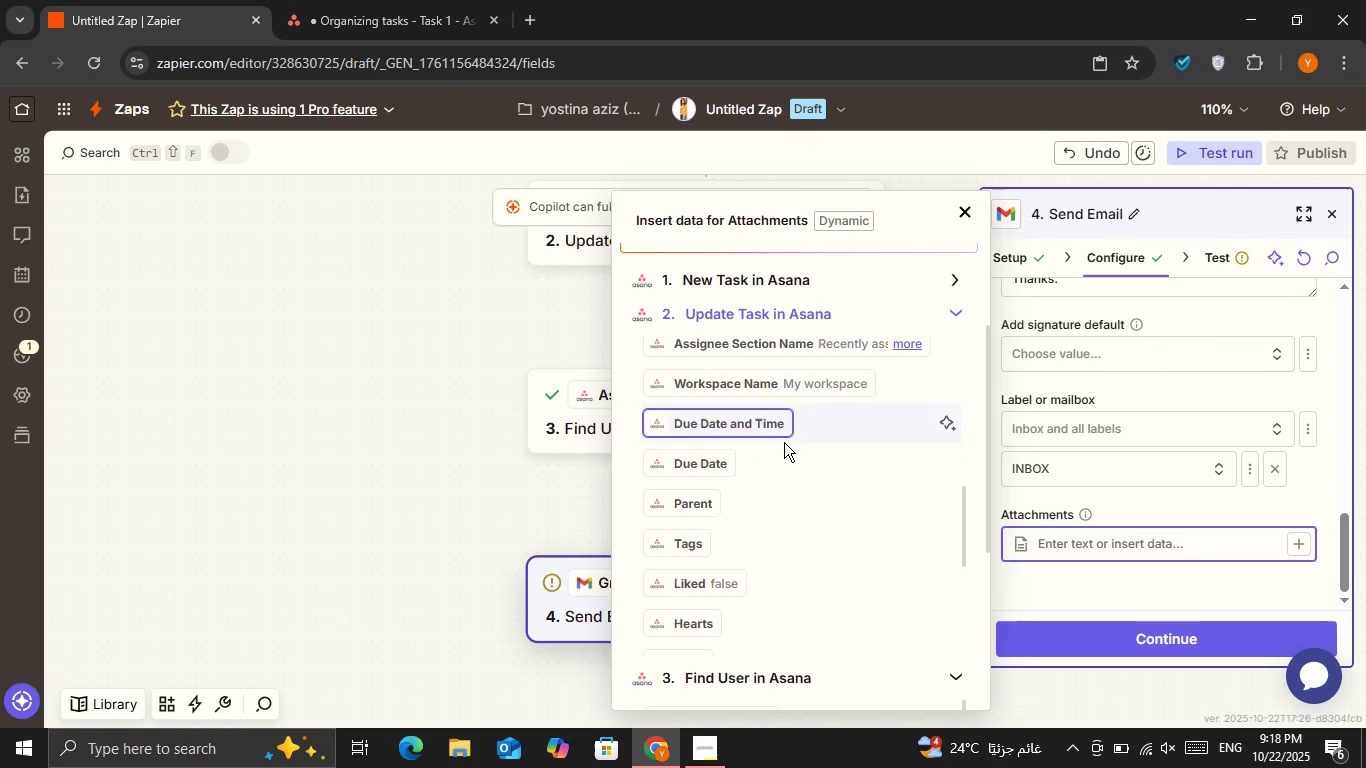 
scroll: coordinate [858, 521], scroll_direction: down, amount: 29.0
 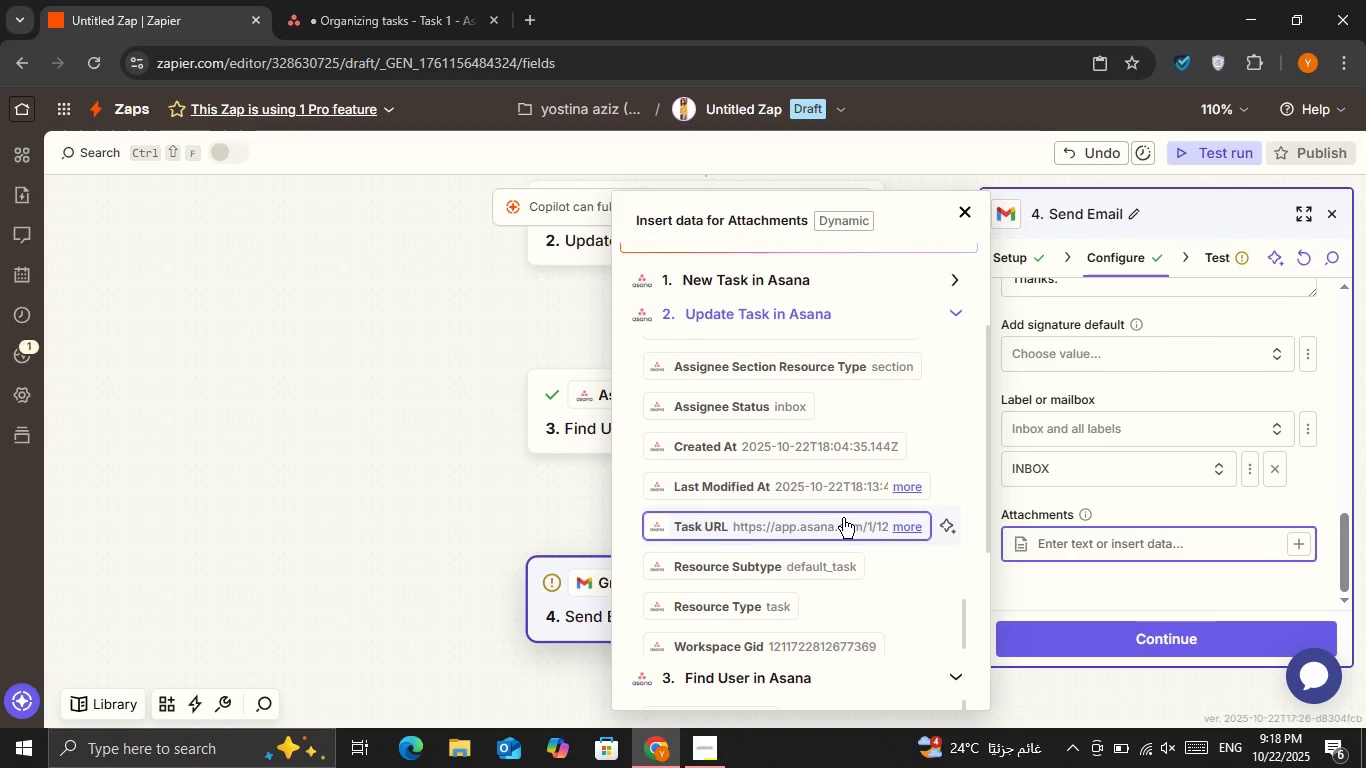 
left_click([843, 518])
 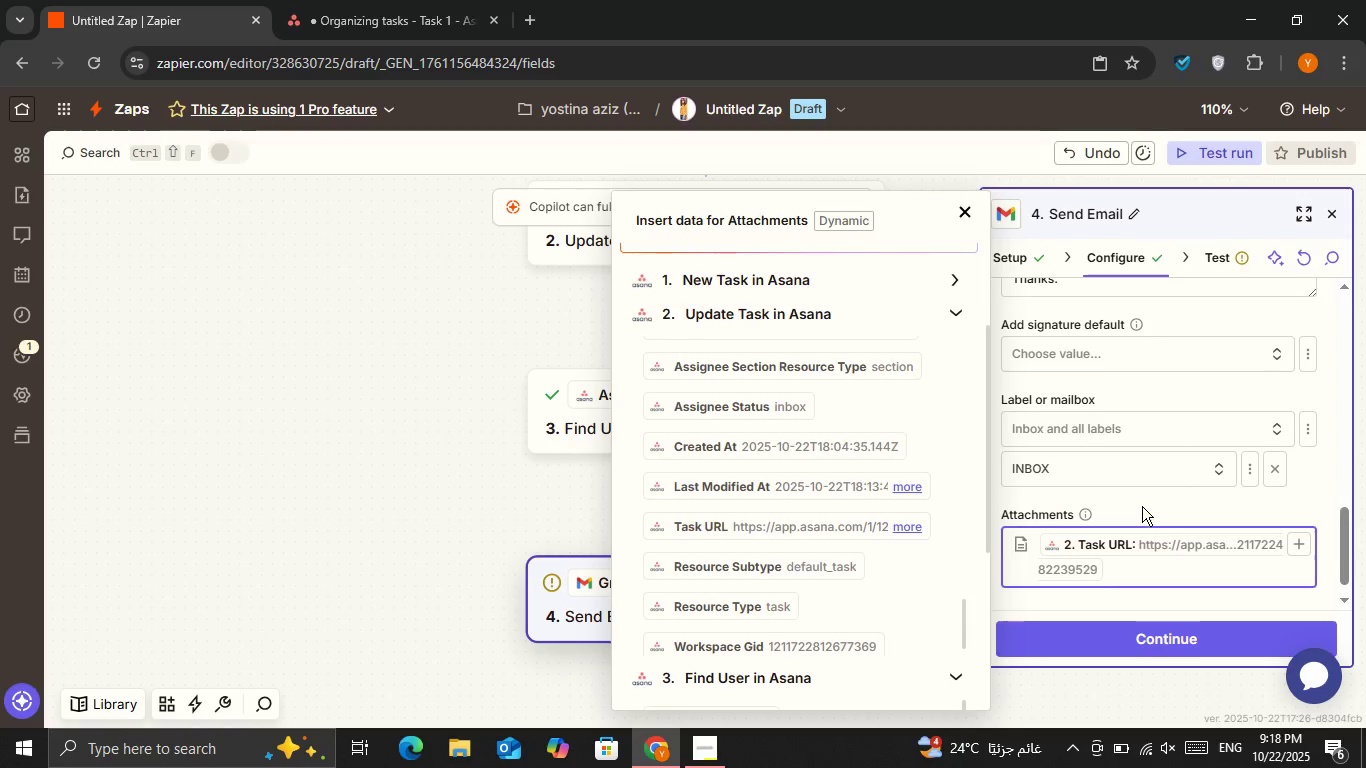 
left_click([1141, 503])
 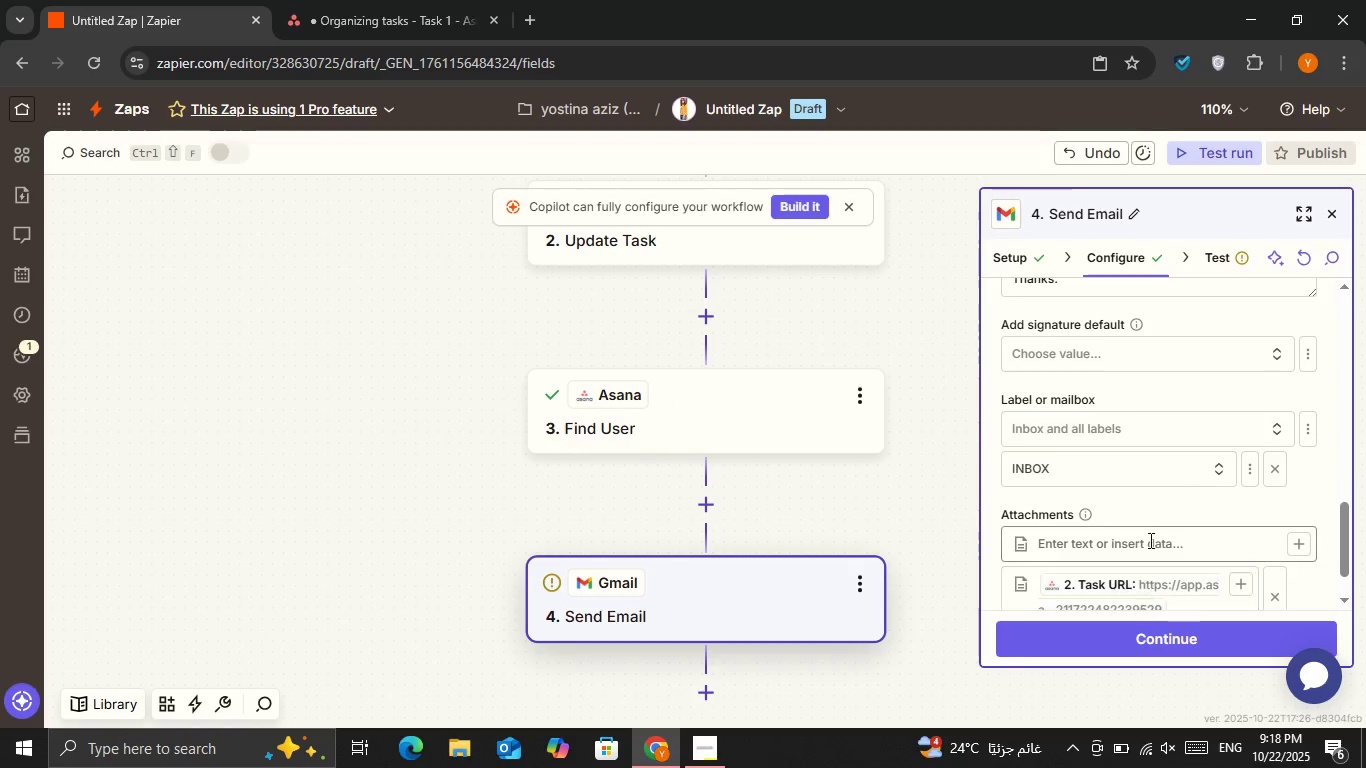 
scroll: coordinate [1146, 526], scroll_direction: down, amount: 1.0
 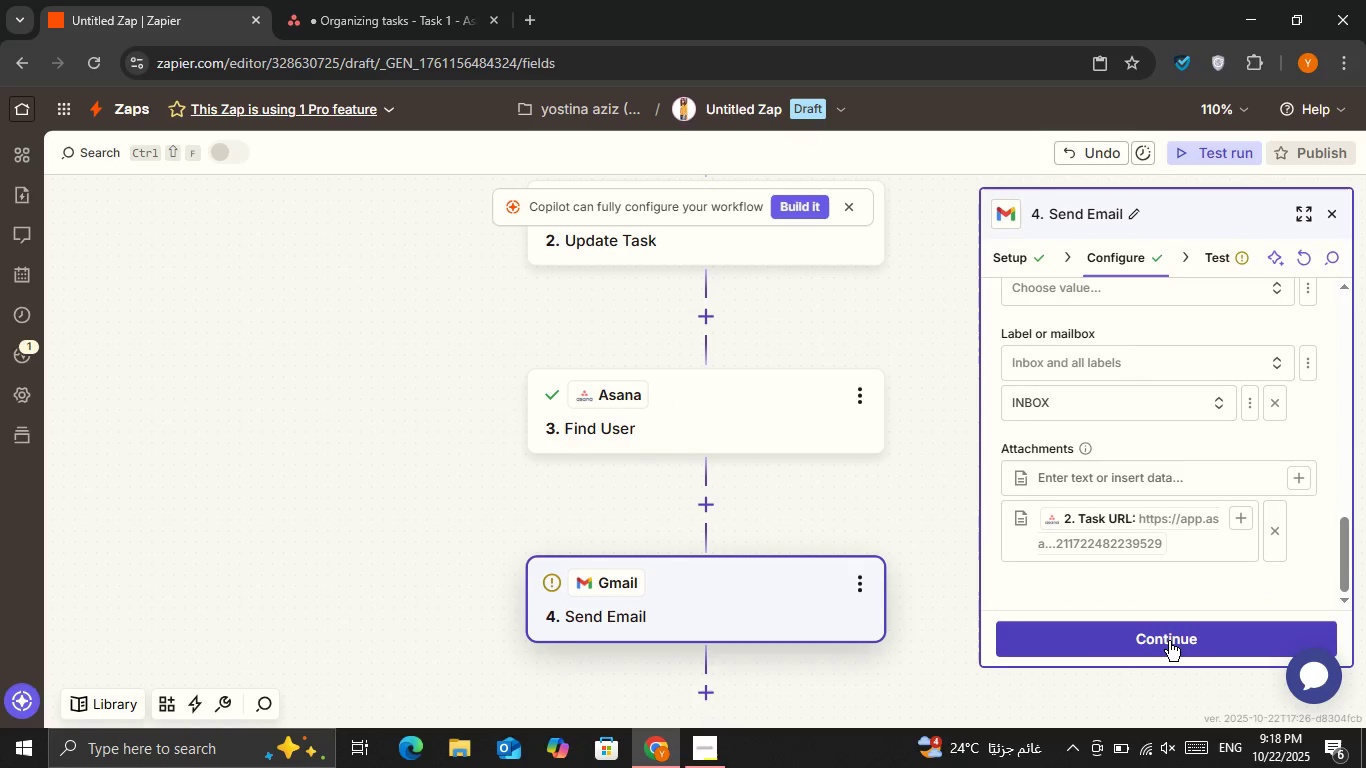 
left_click([1169, 641])
 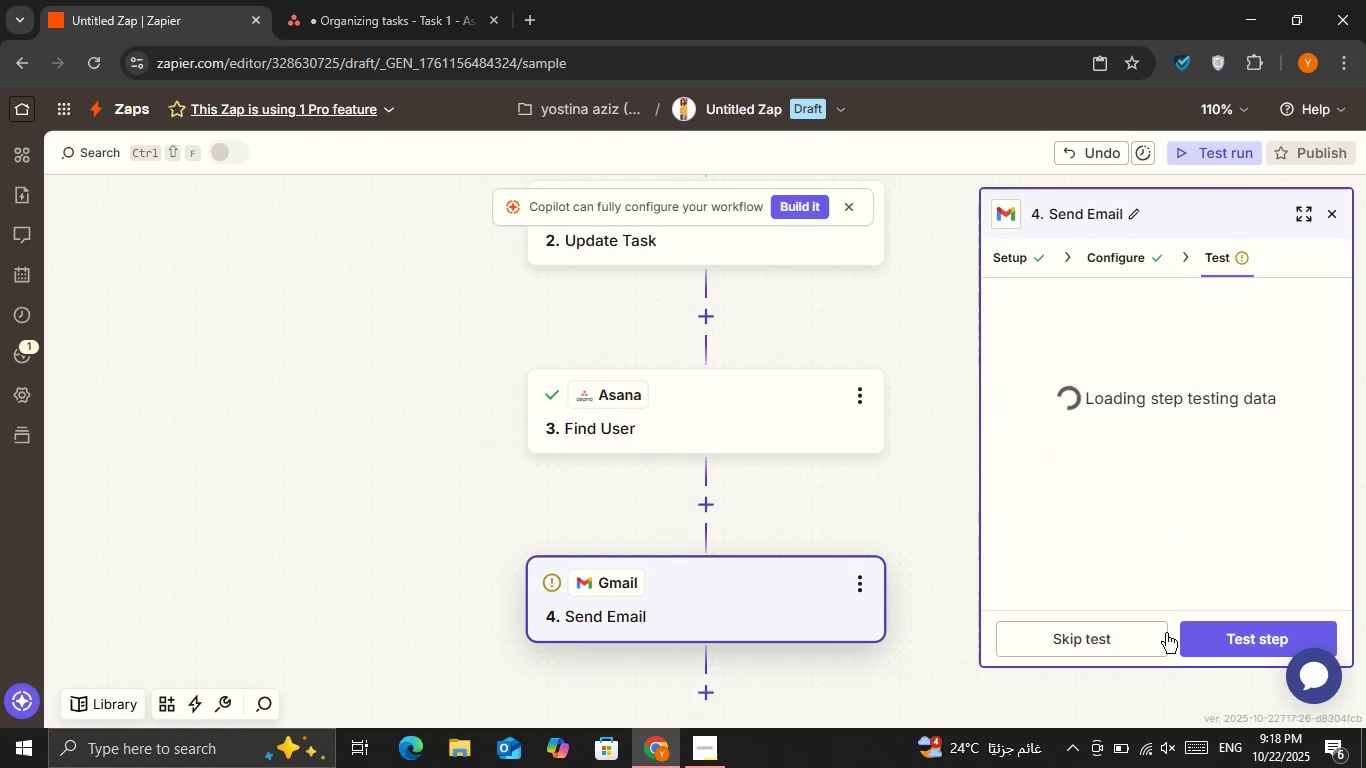 
left_click([1219, 632])
 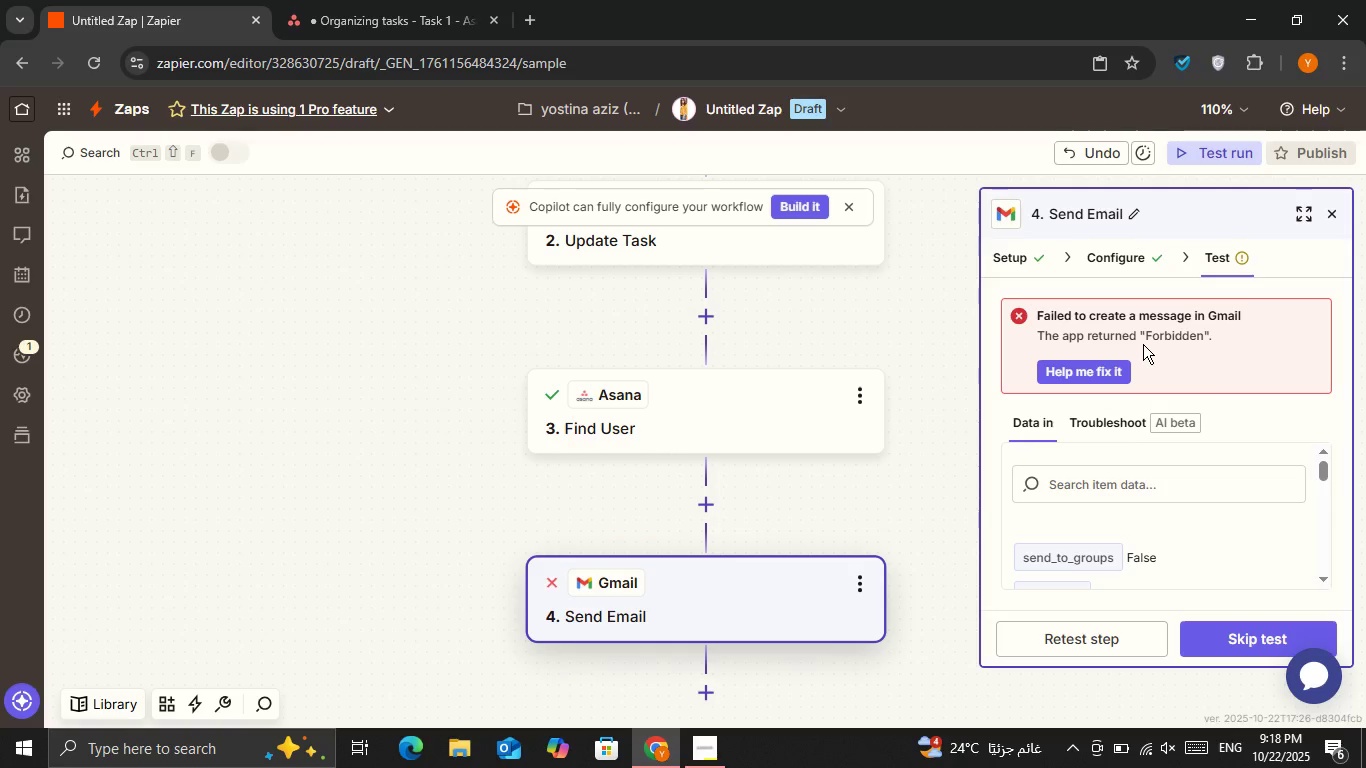 
scroll: coordinate [1173, 516], scroll_direction: down, amount: 1.0
 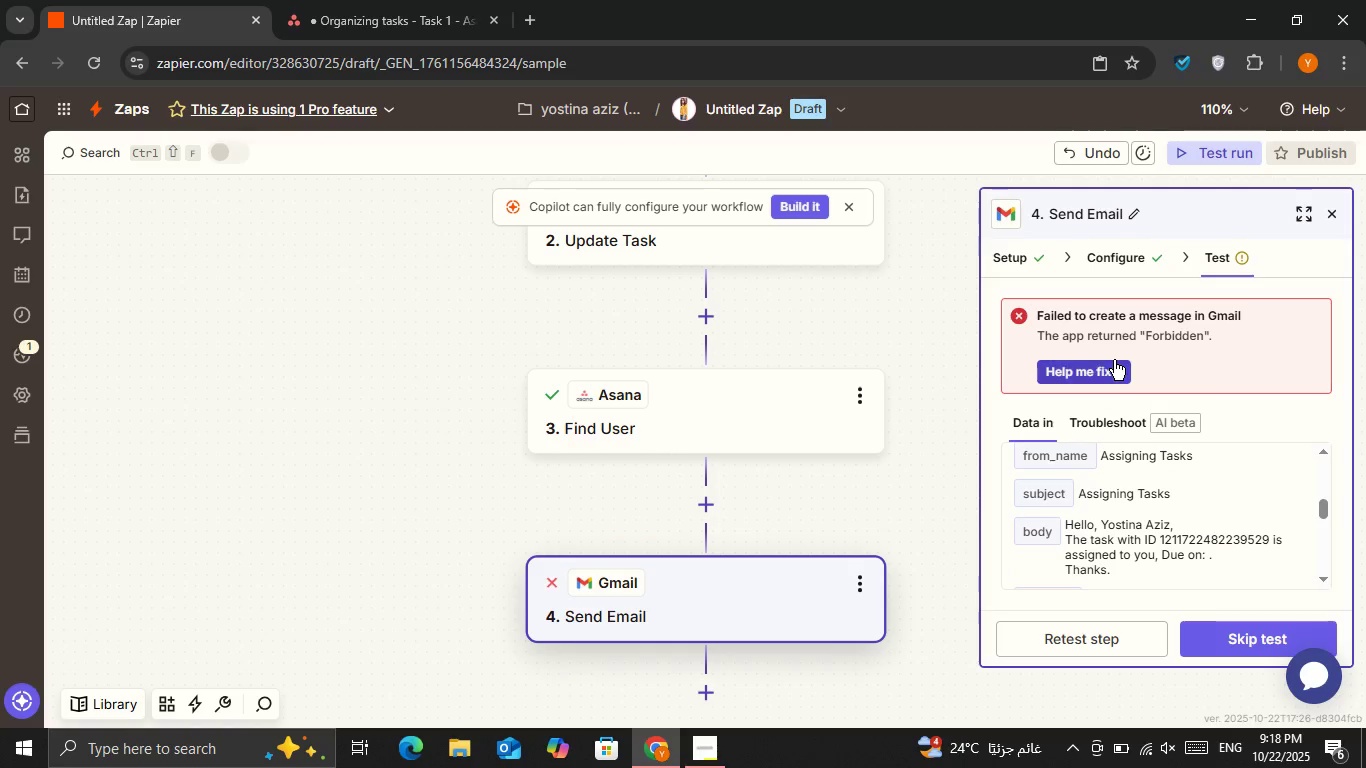 
left_click([1128, 255])
 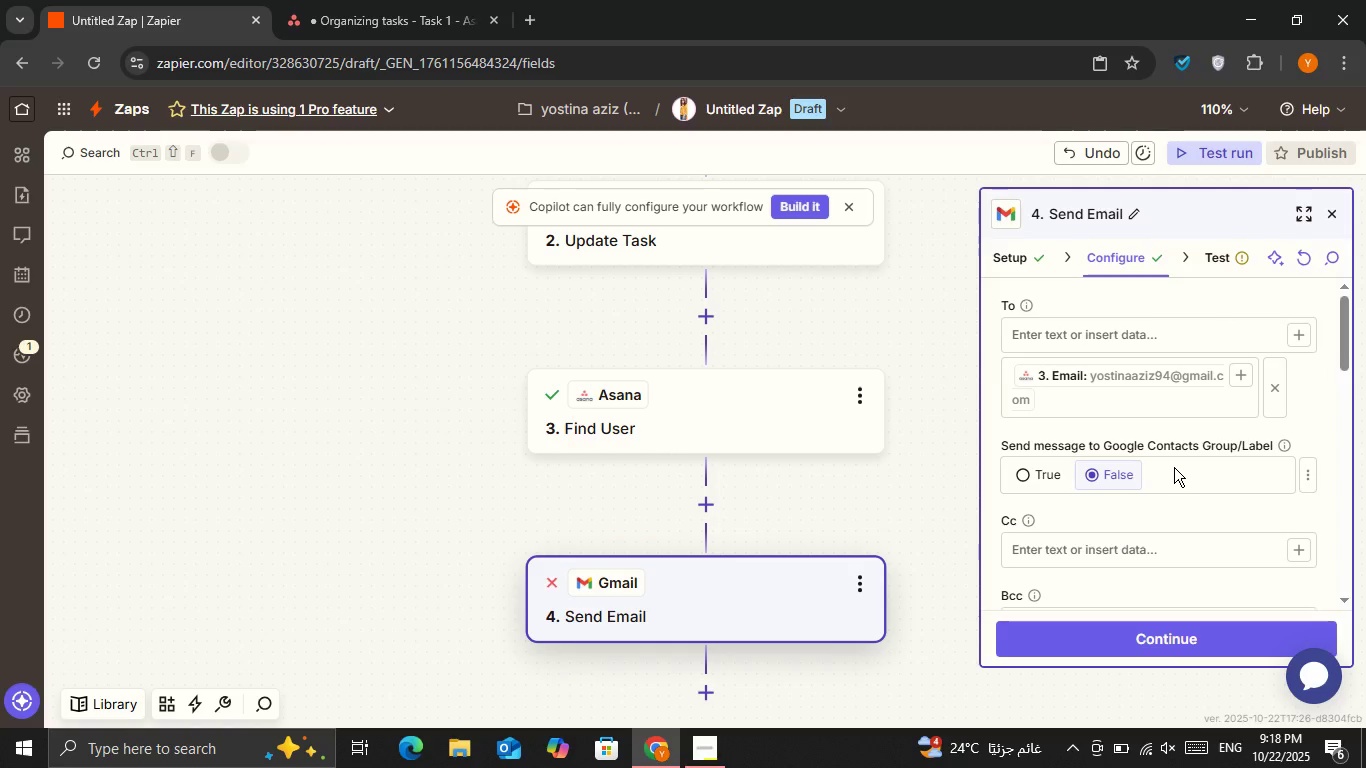 
scroll: coordinate [1174, 470], scroll_direction: down, amount: 4.0
 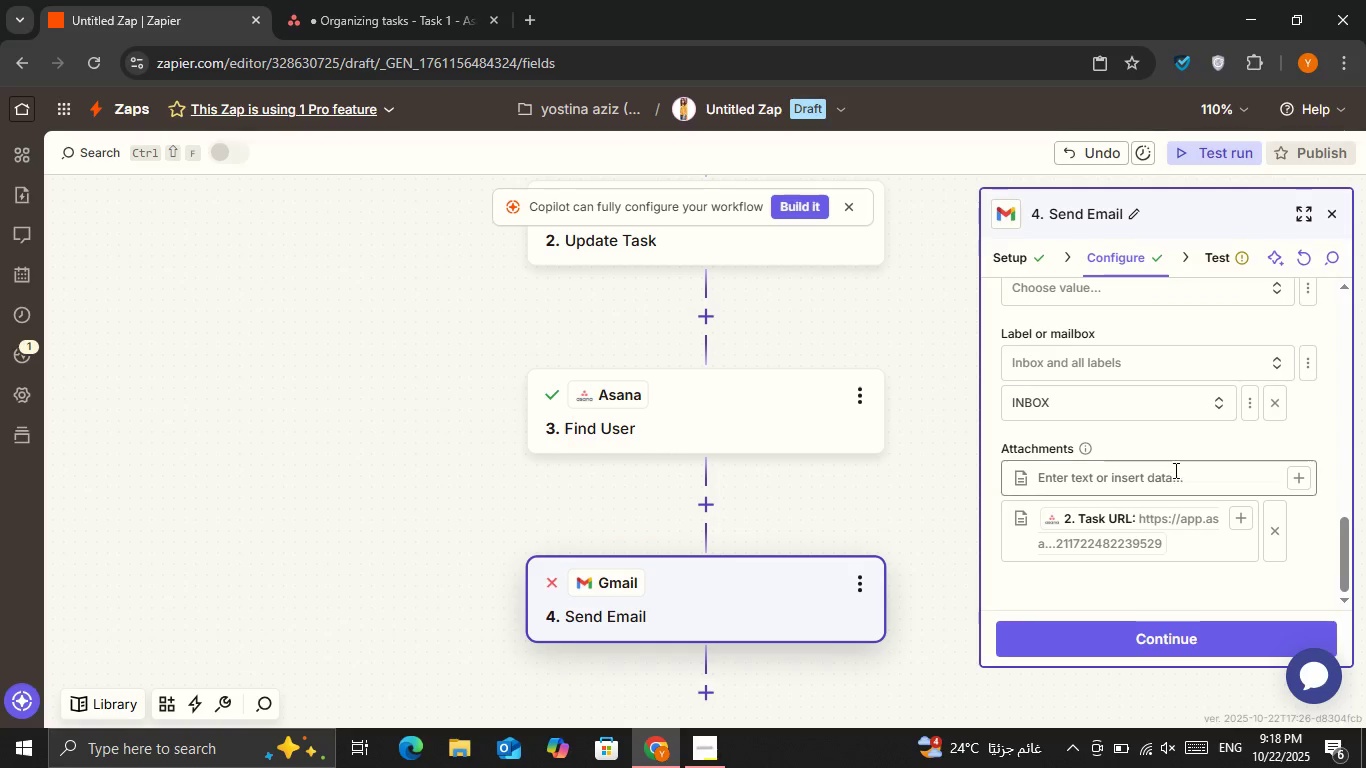 
scroll: coordinate [1174, 470], scroll_direction: up, amount: 2.0
 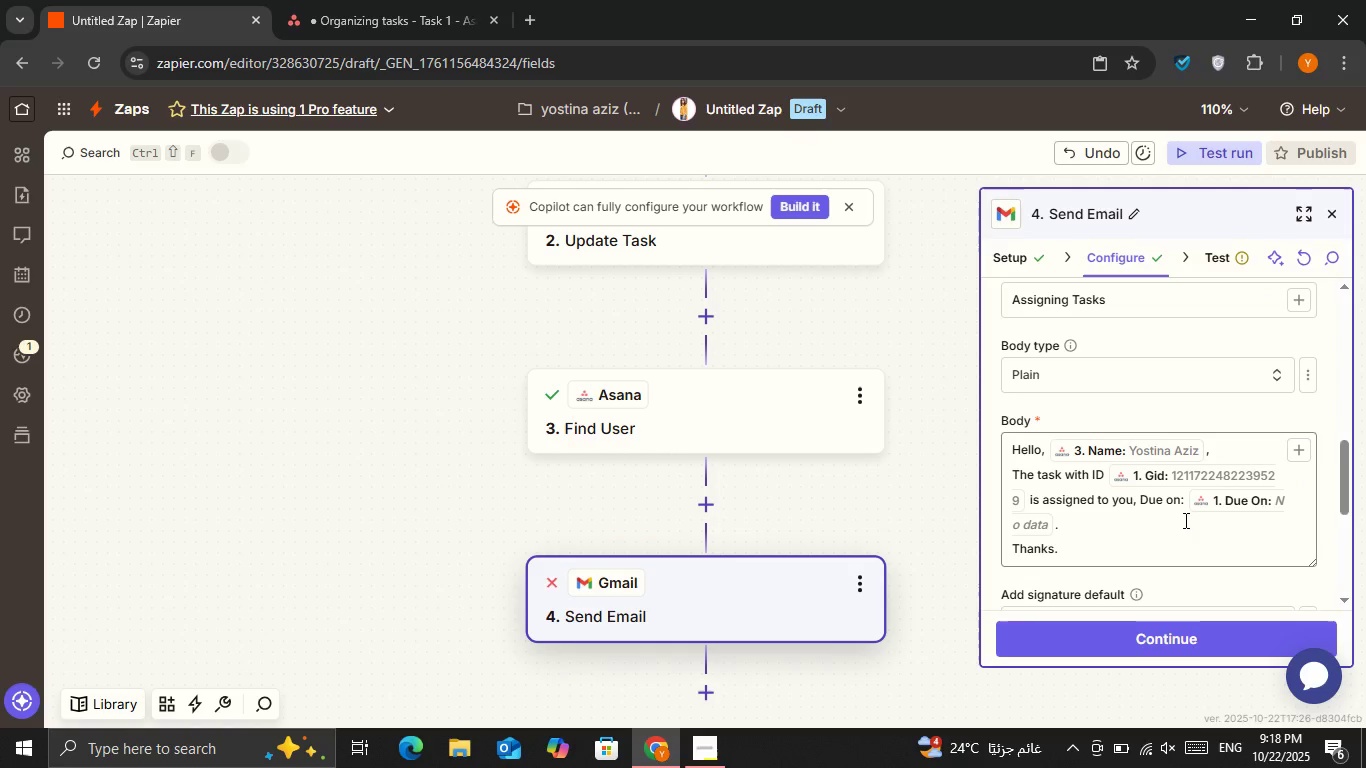 
left_click([1178, 523])
 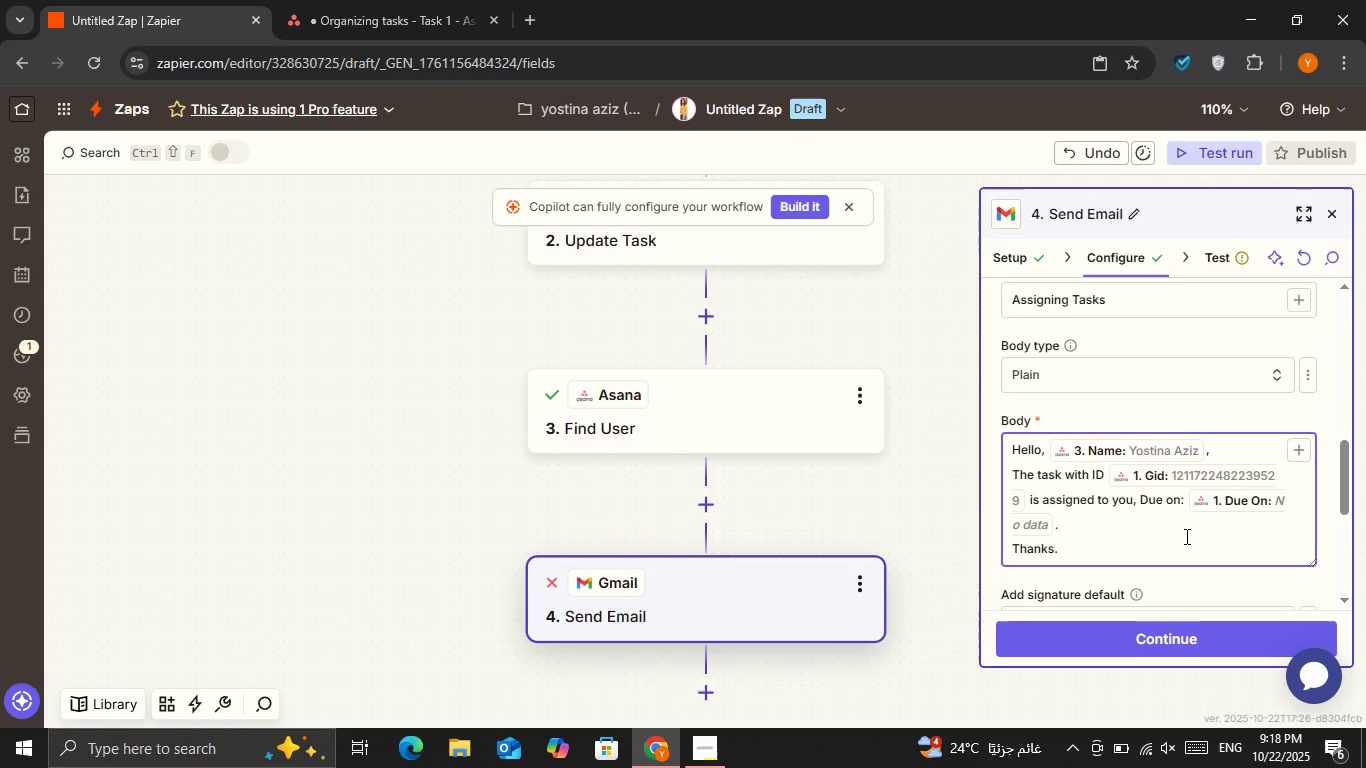 
key(Backspace)
 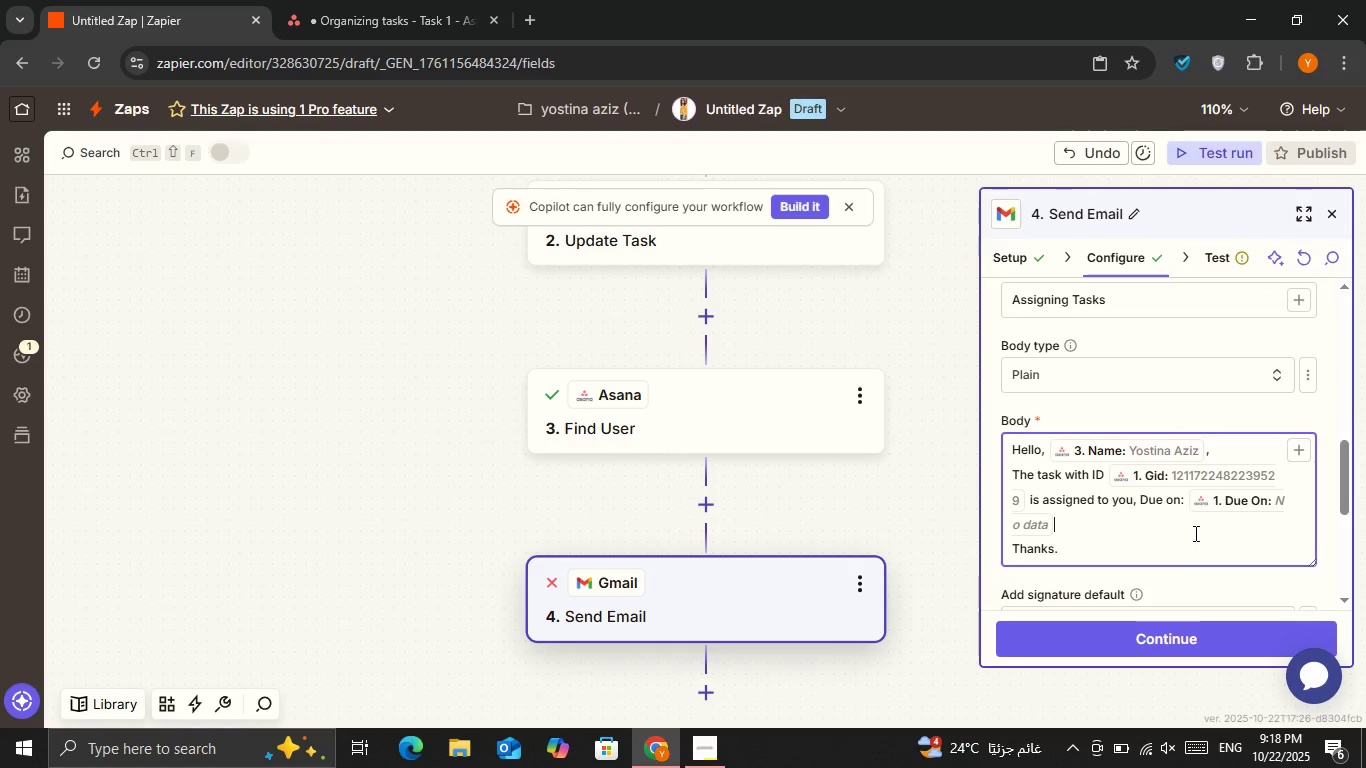 
key(Backspace)
 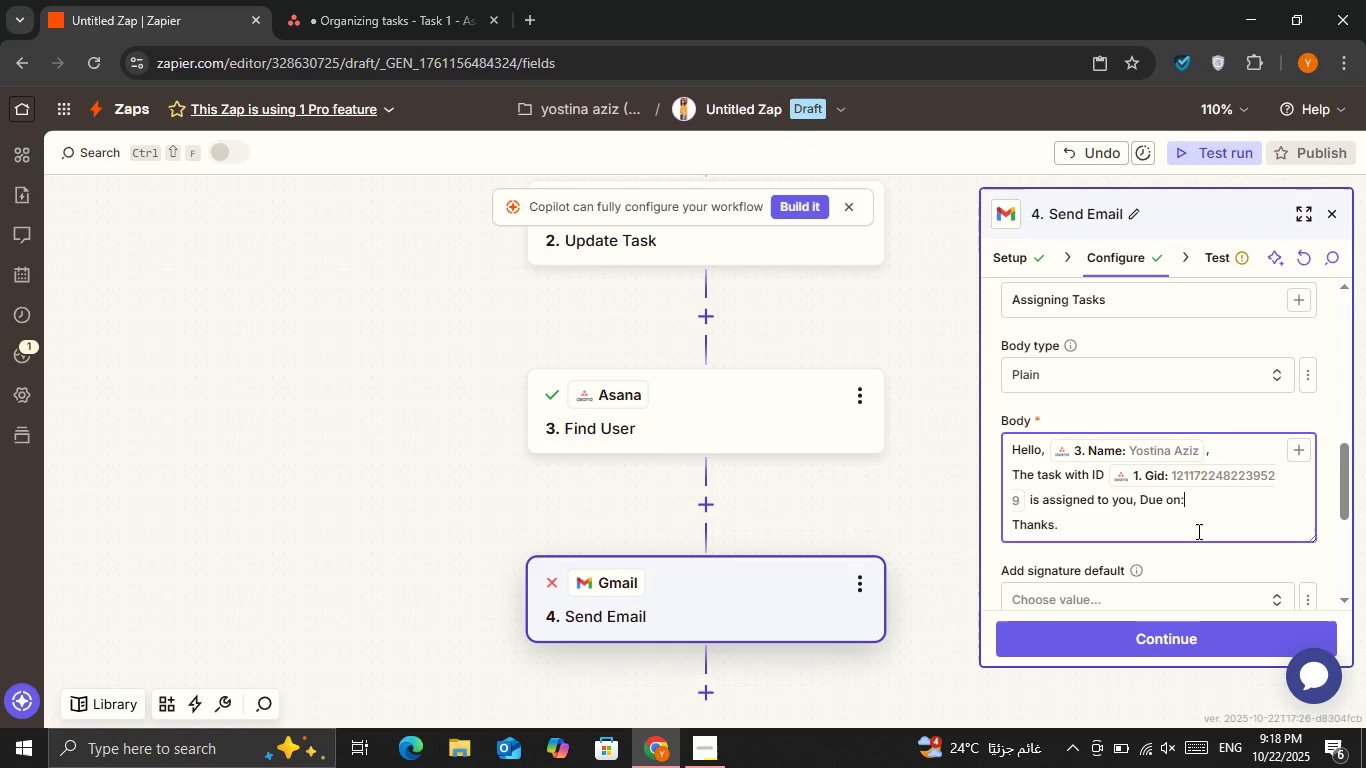 
key(Backspace)
 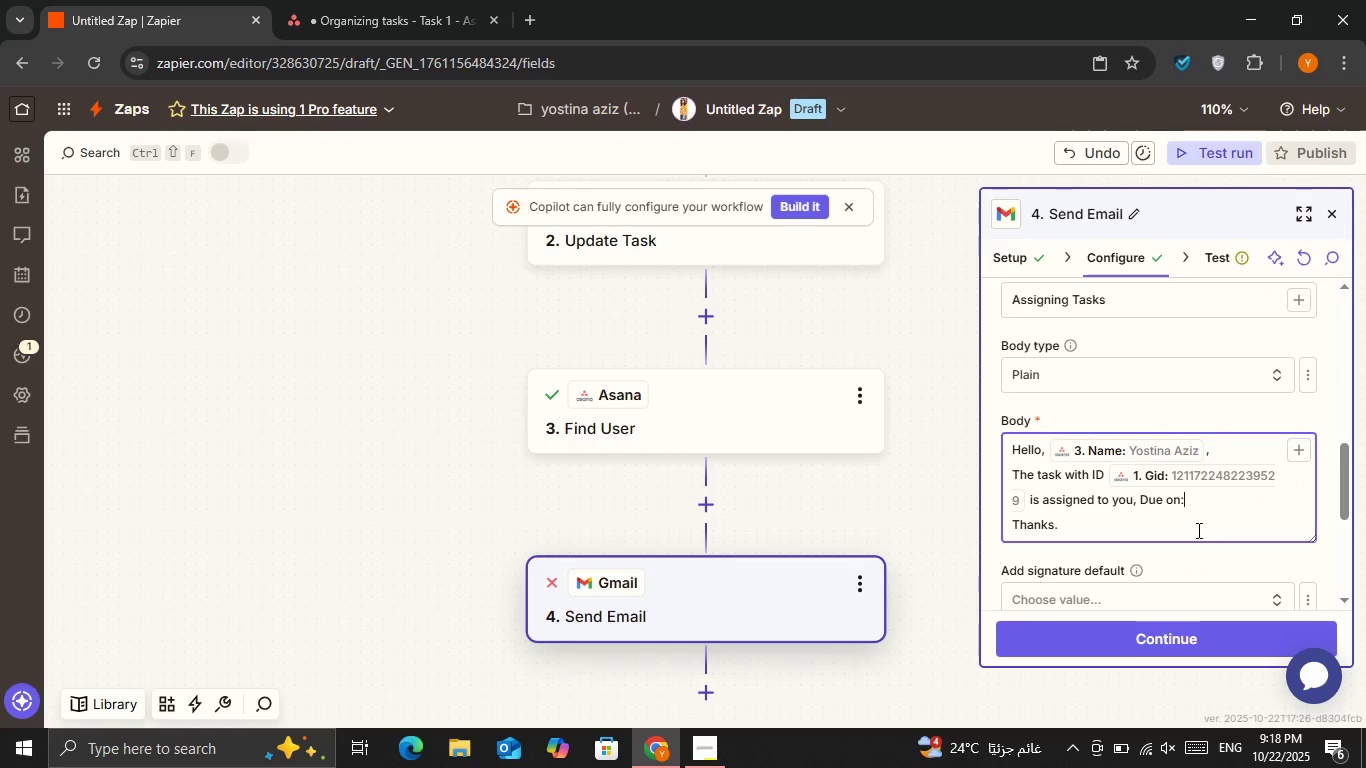 
key(Backspace)
 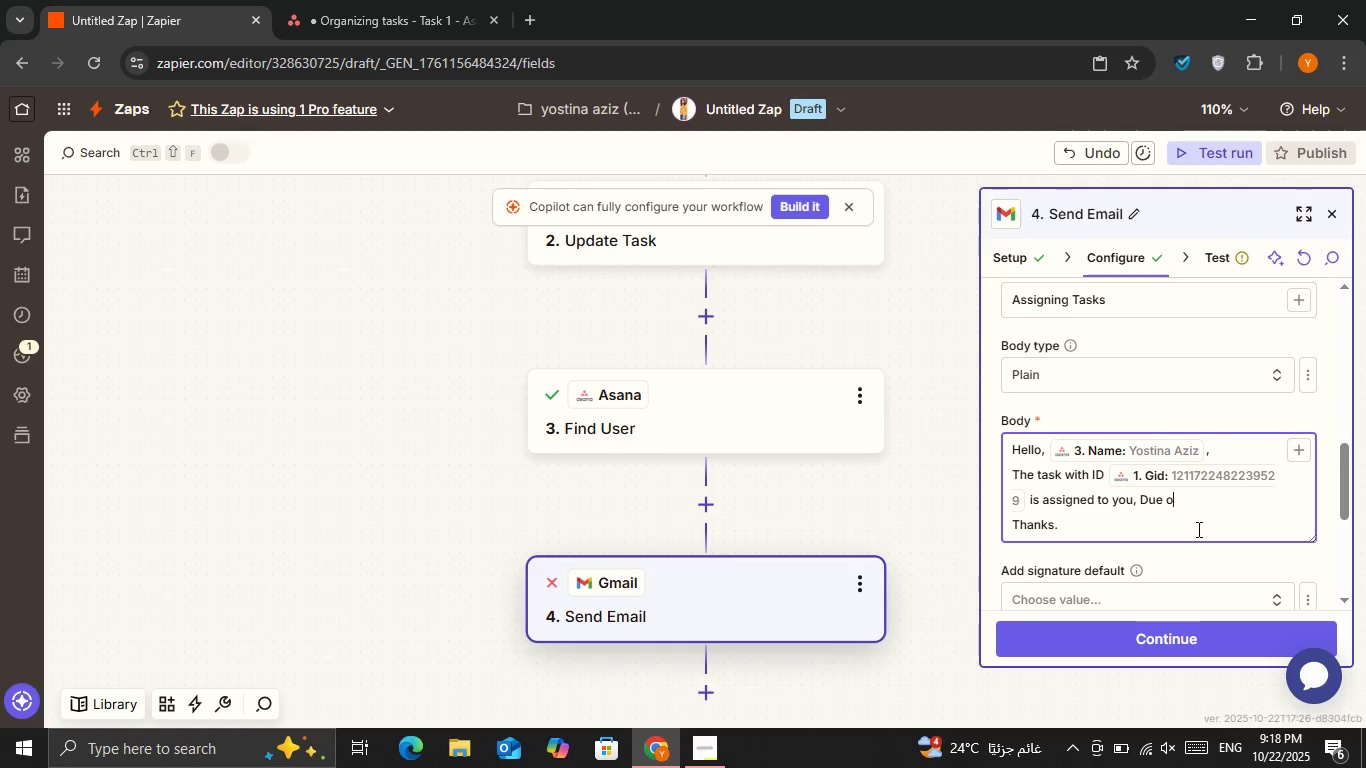 
hold_key(key=Backspace, duration=0.69)
 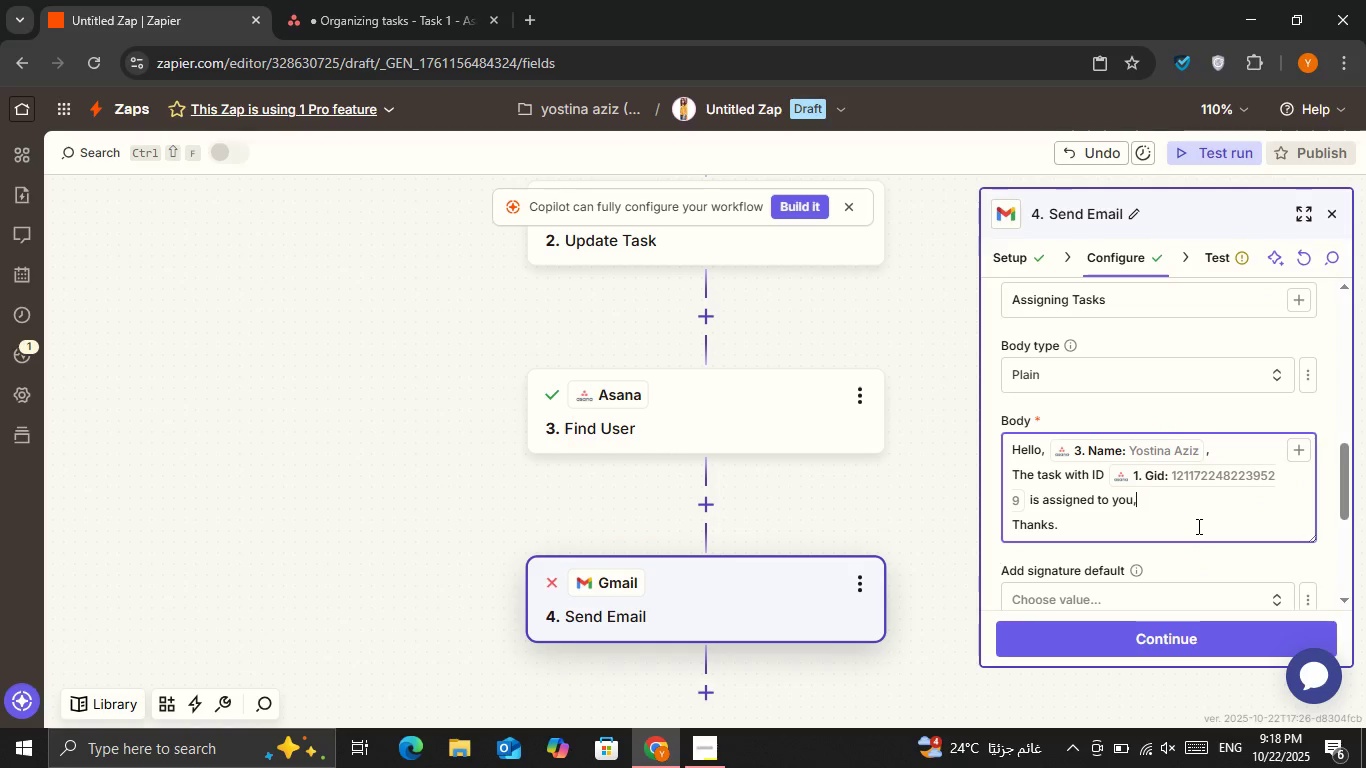 
key(Backspace)
 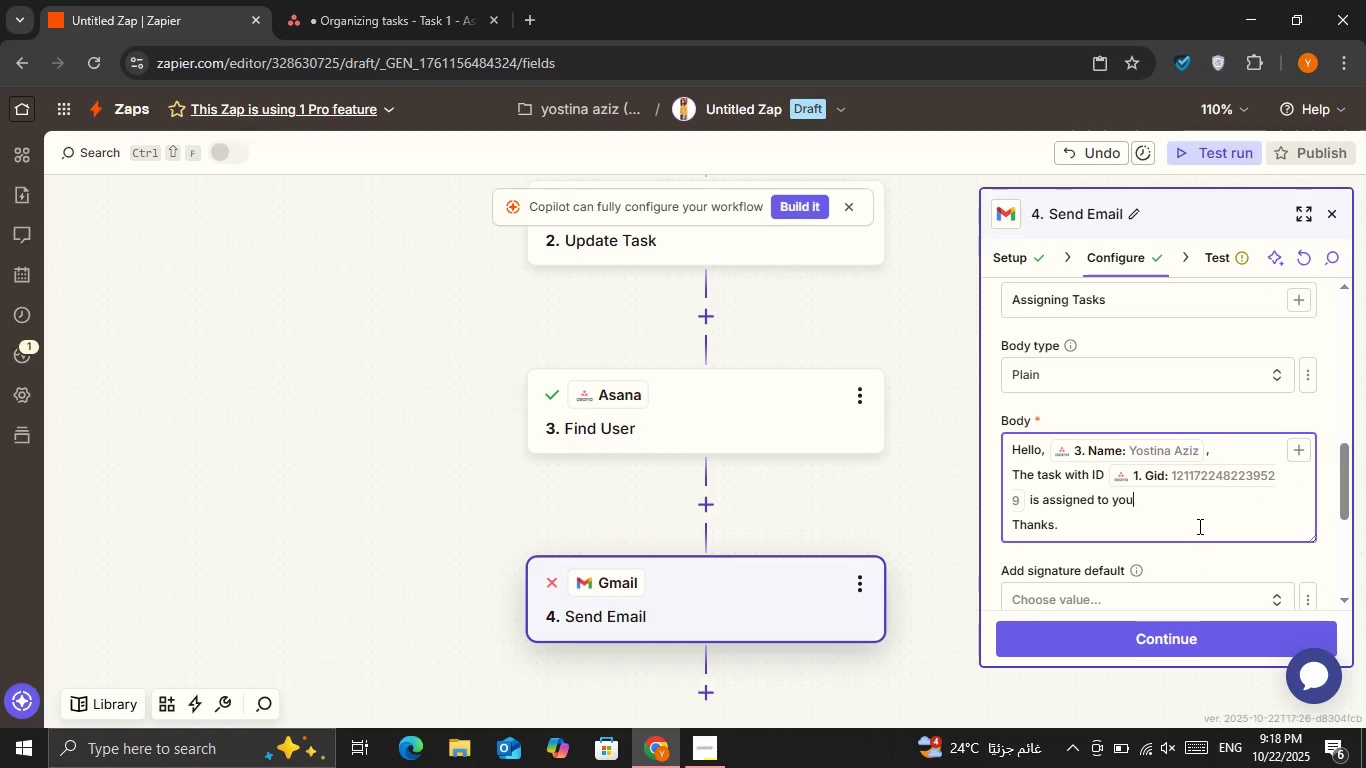 
key(Backspace)
 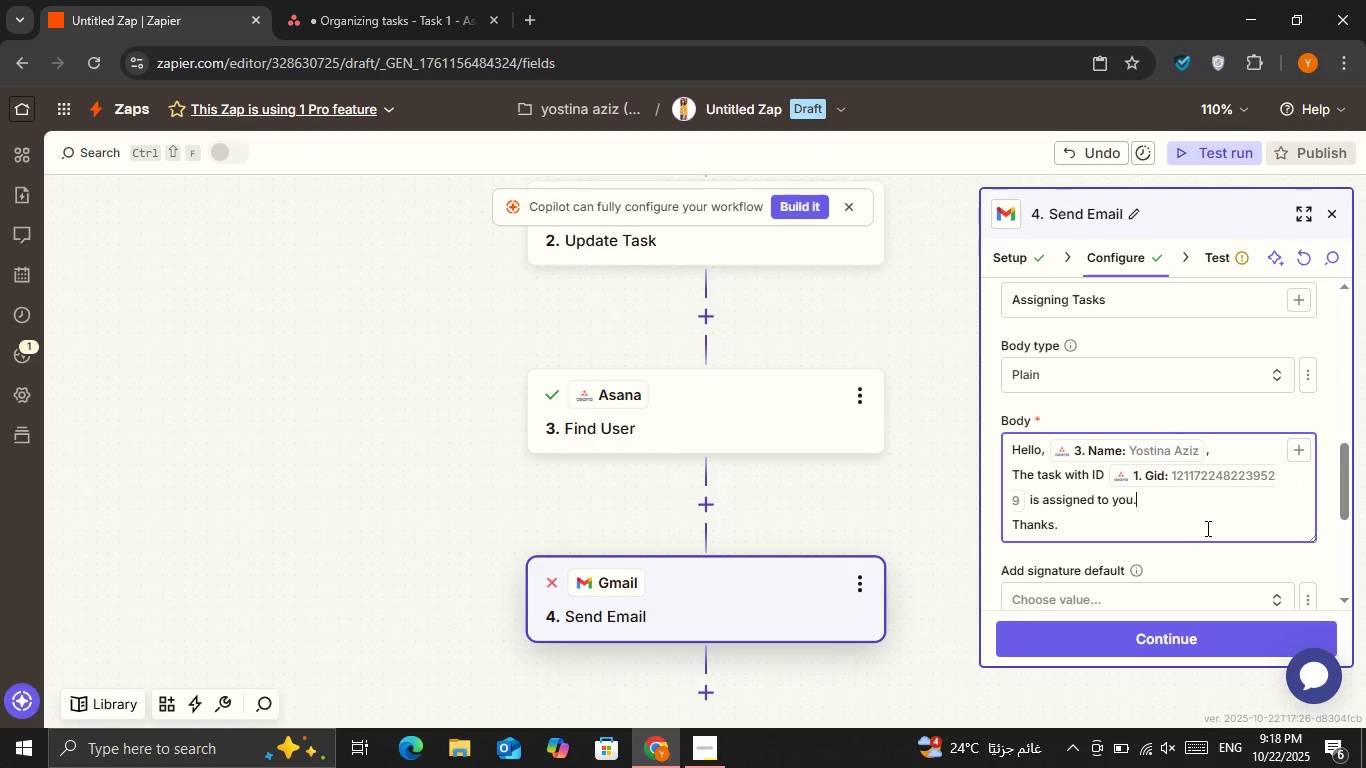 
key(Period)
 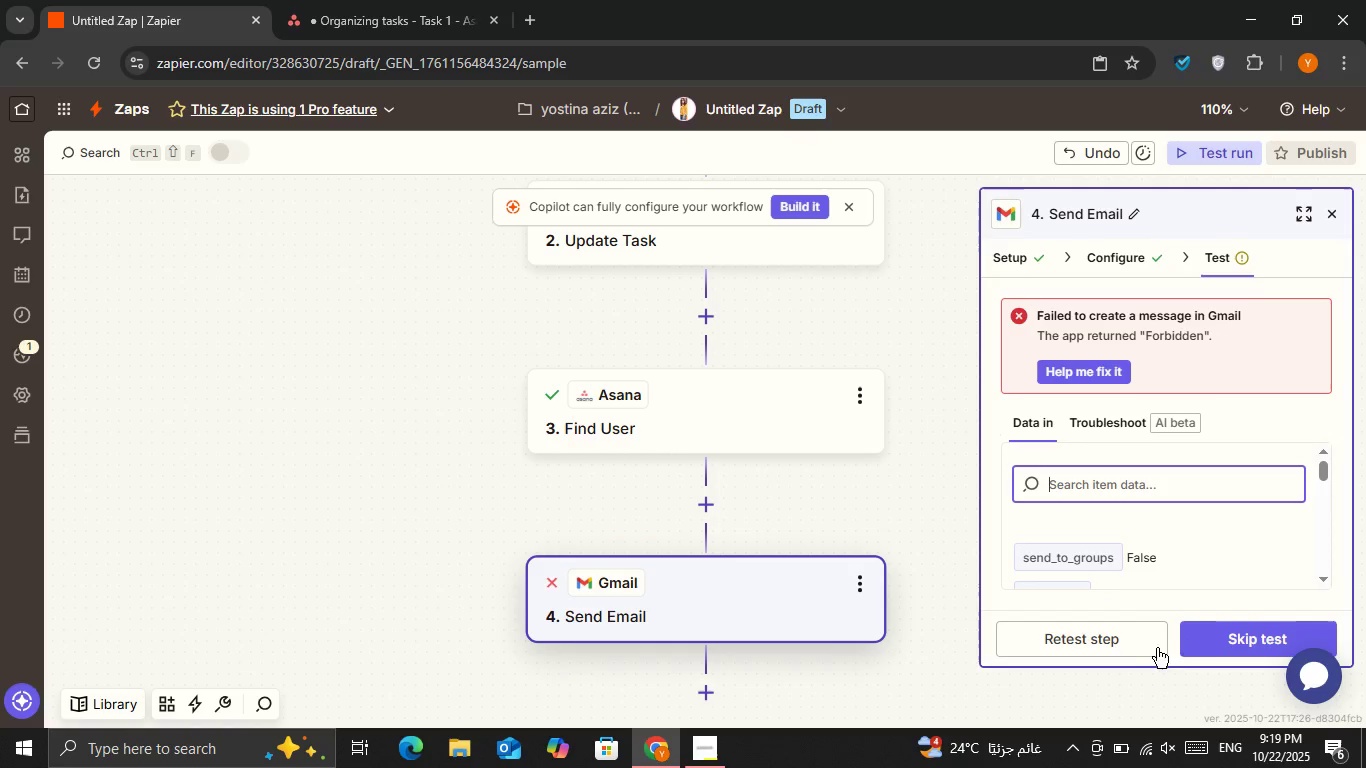 
left_click([1125, 637])
 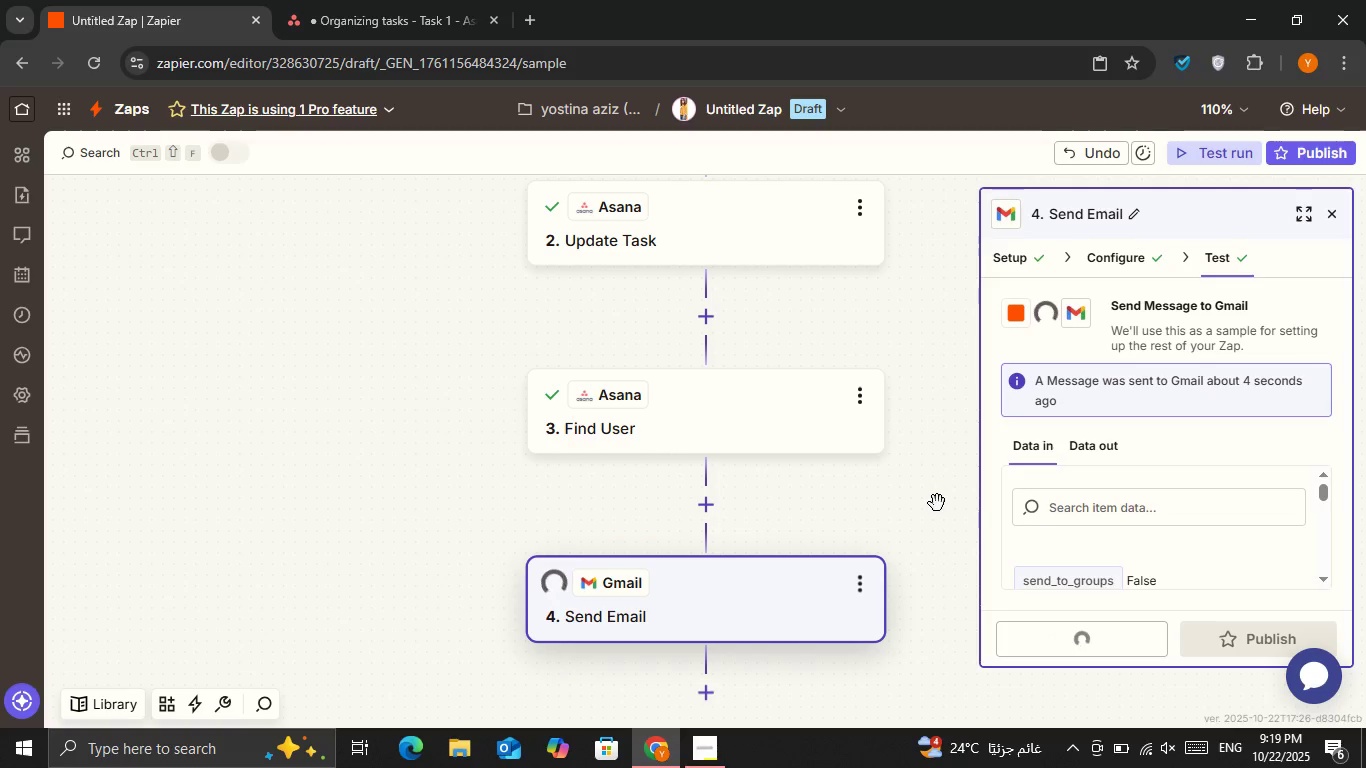 
wait(6.24)
 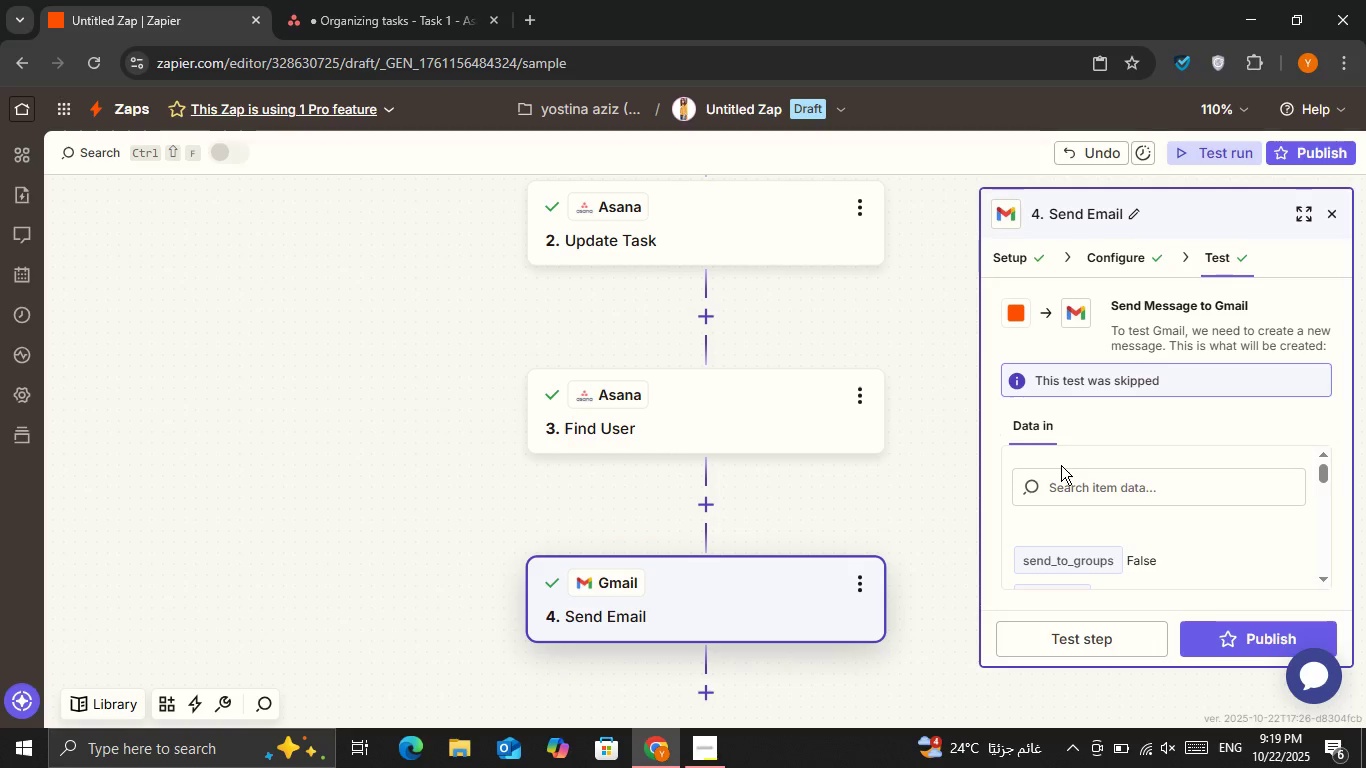 
scroll: coordinate [1171, 515], scroll_direction: down, amount: 4.0
 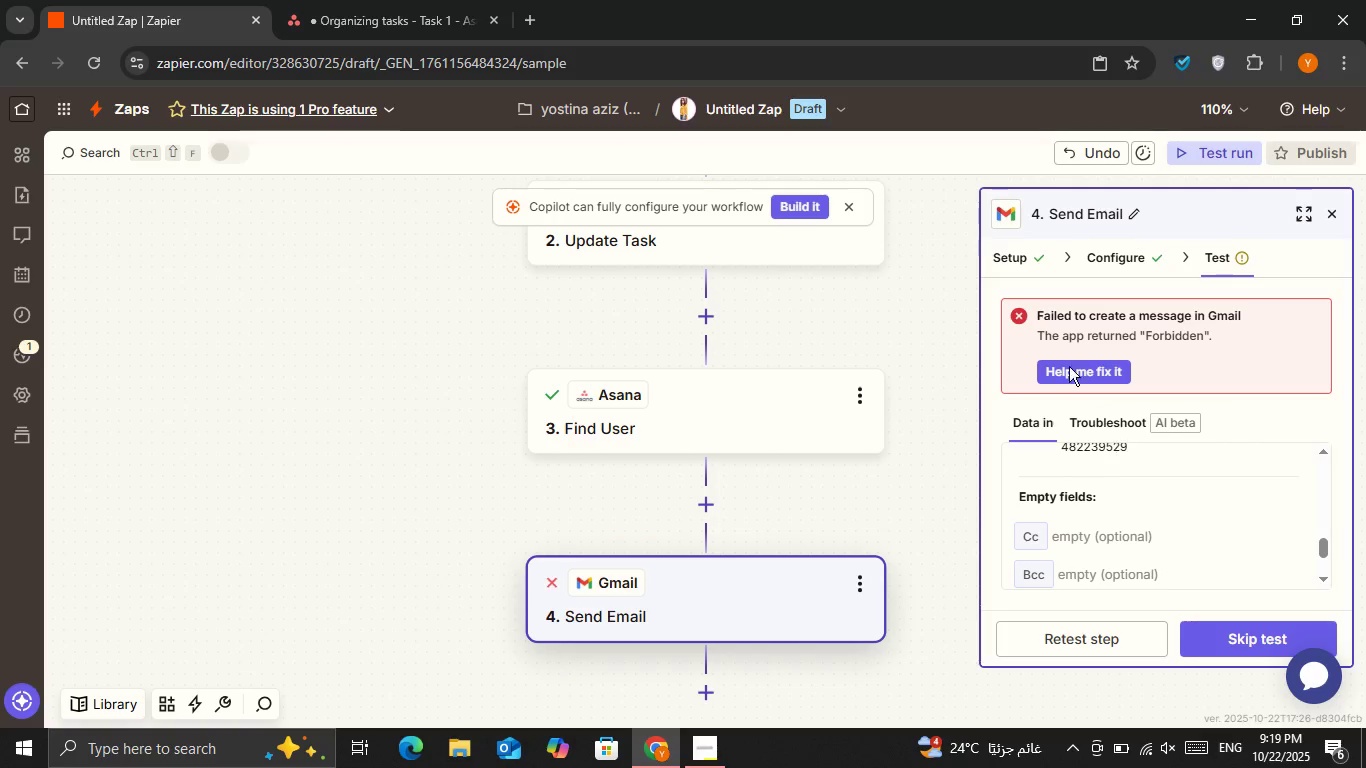 
left_click([1087, 250])
 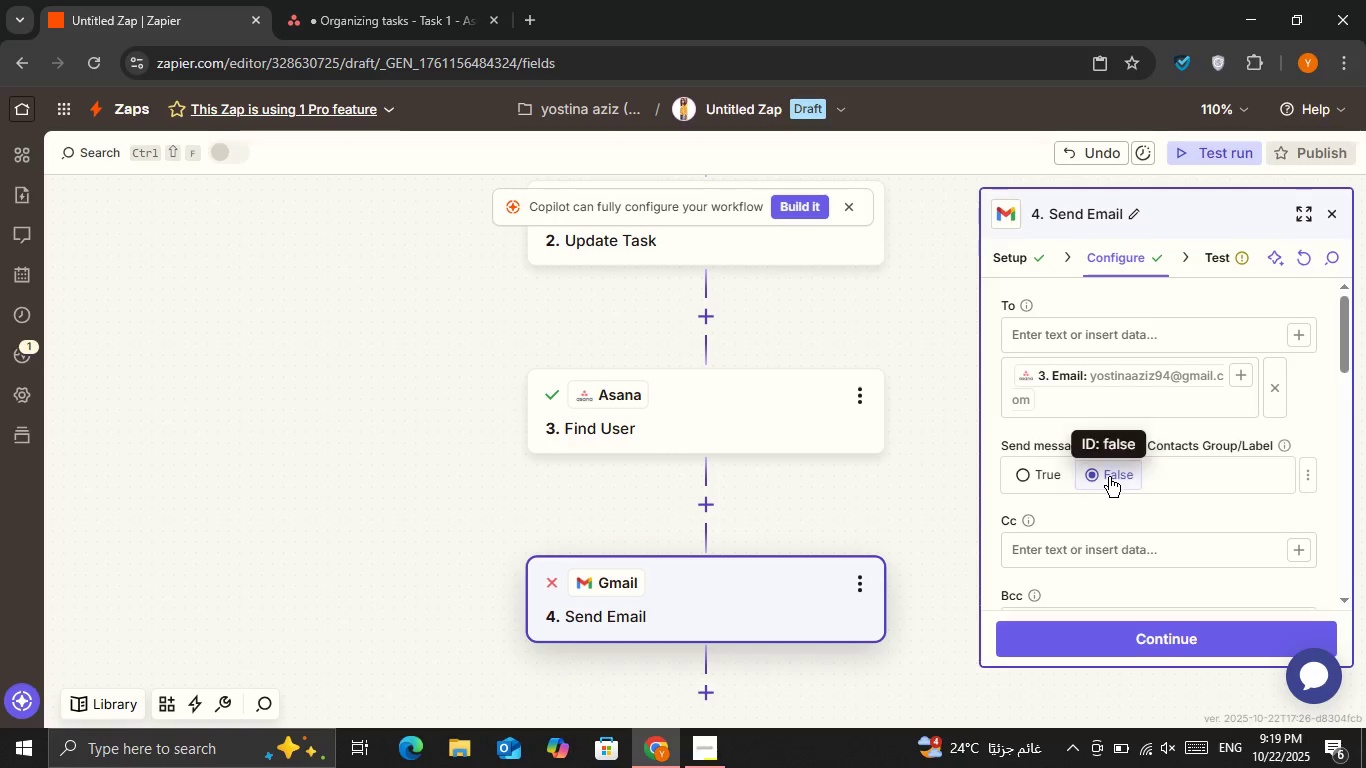 
scroll: coordinate [1134, 539], scroll_direction: down, amount: 11.0
 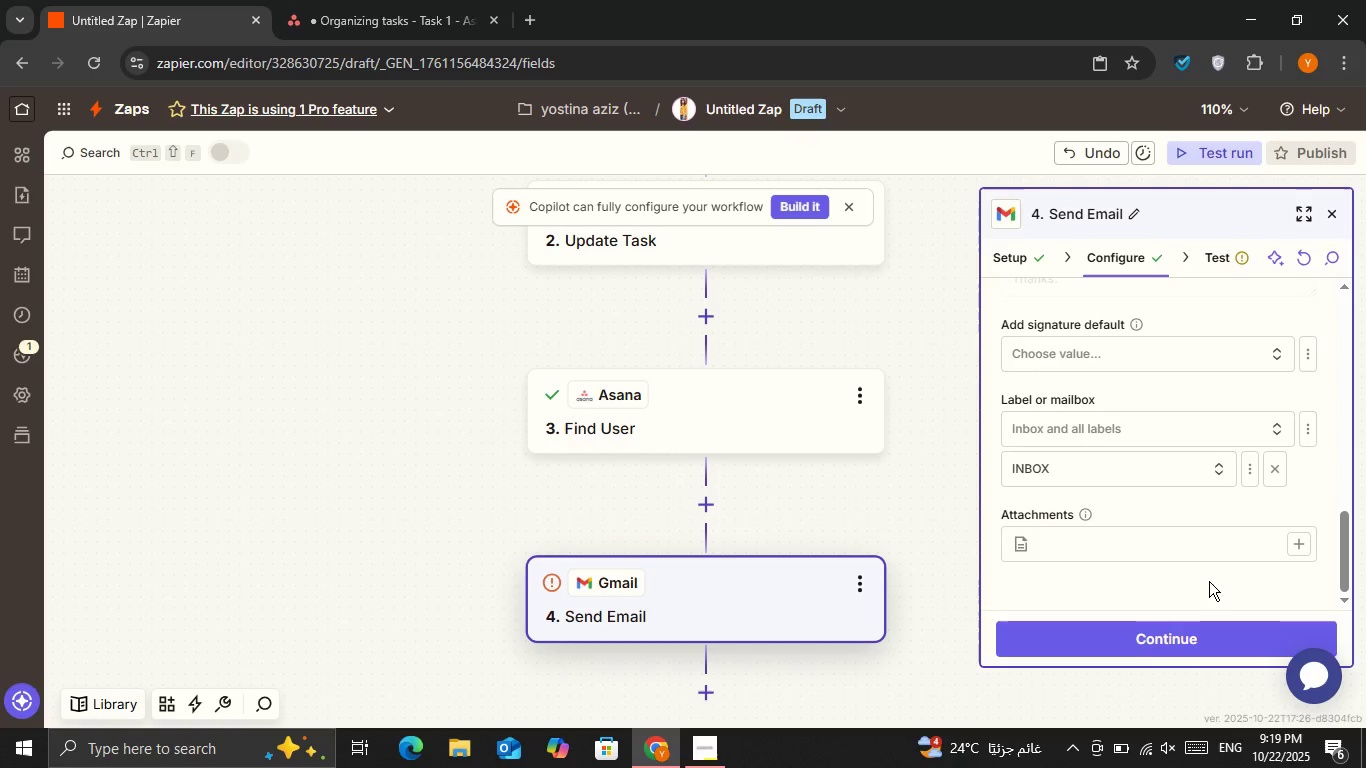 
left_click([1149, 640])
 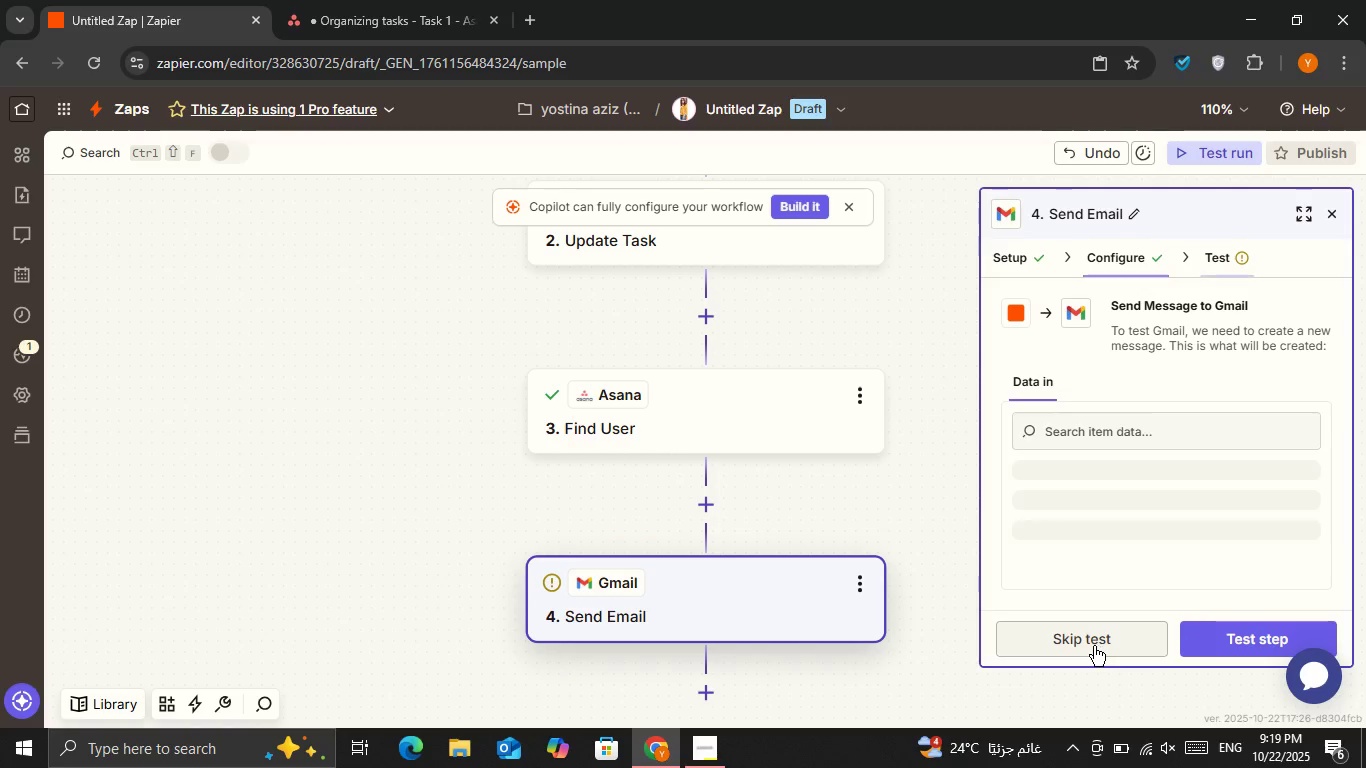 
left_click([1093, 646])
 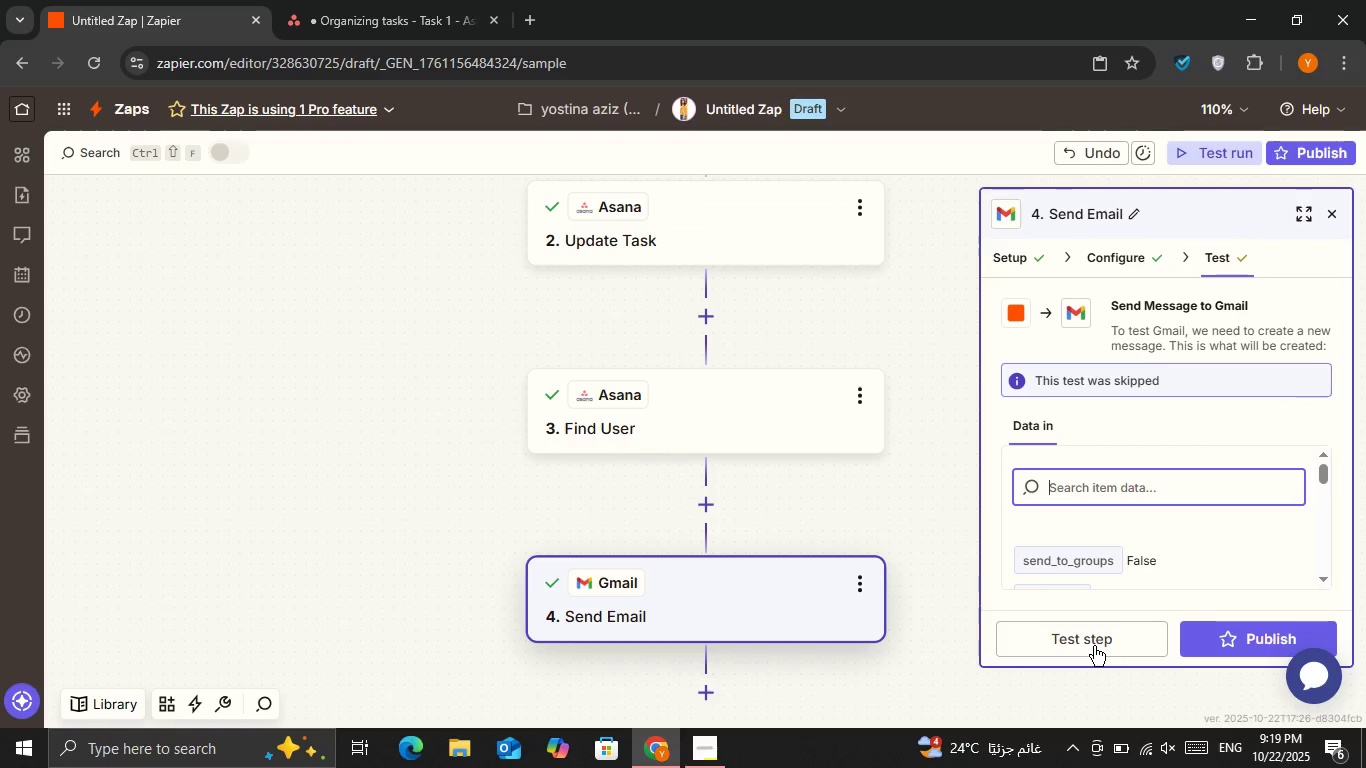 
left_click([1094, 646])
 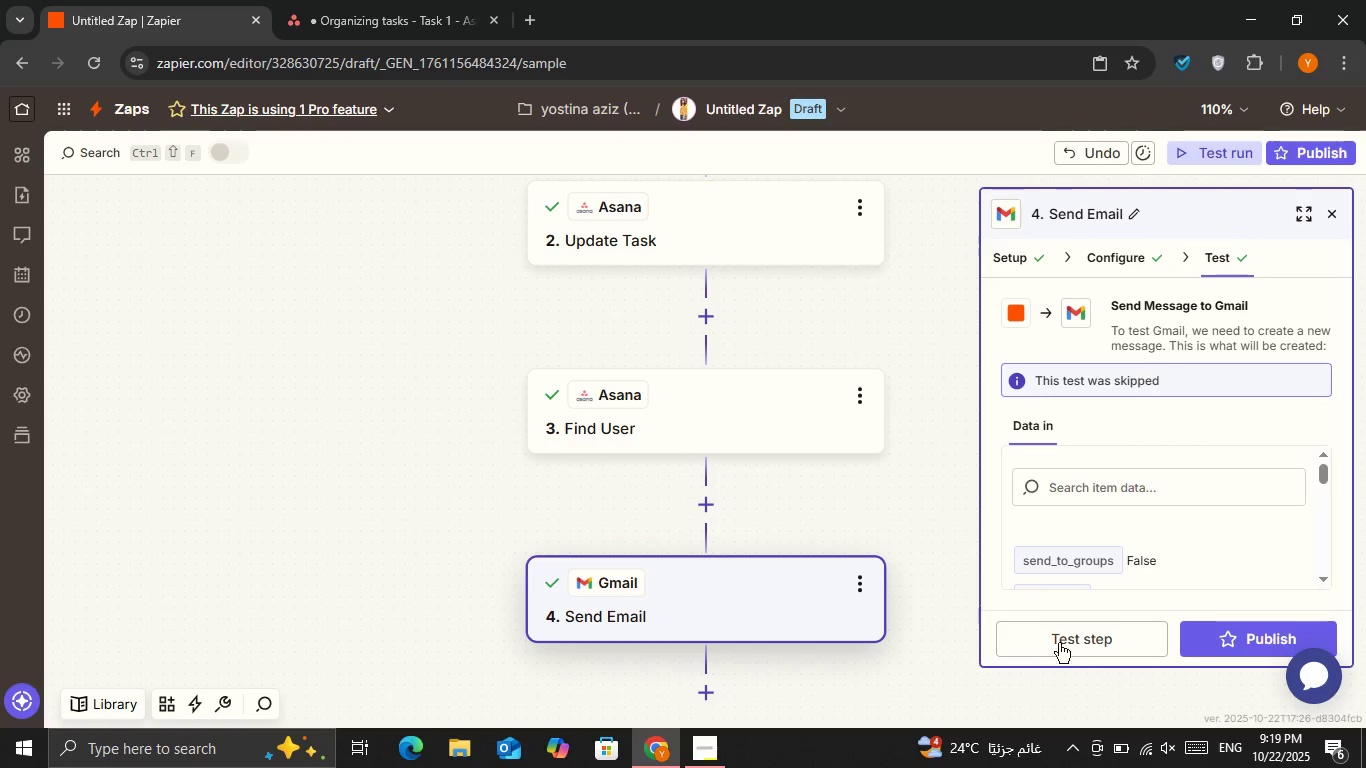 
wait(6.55)
 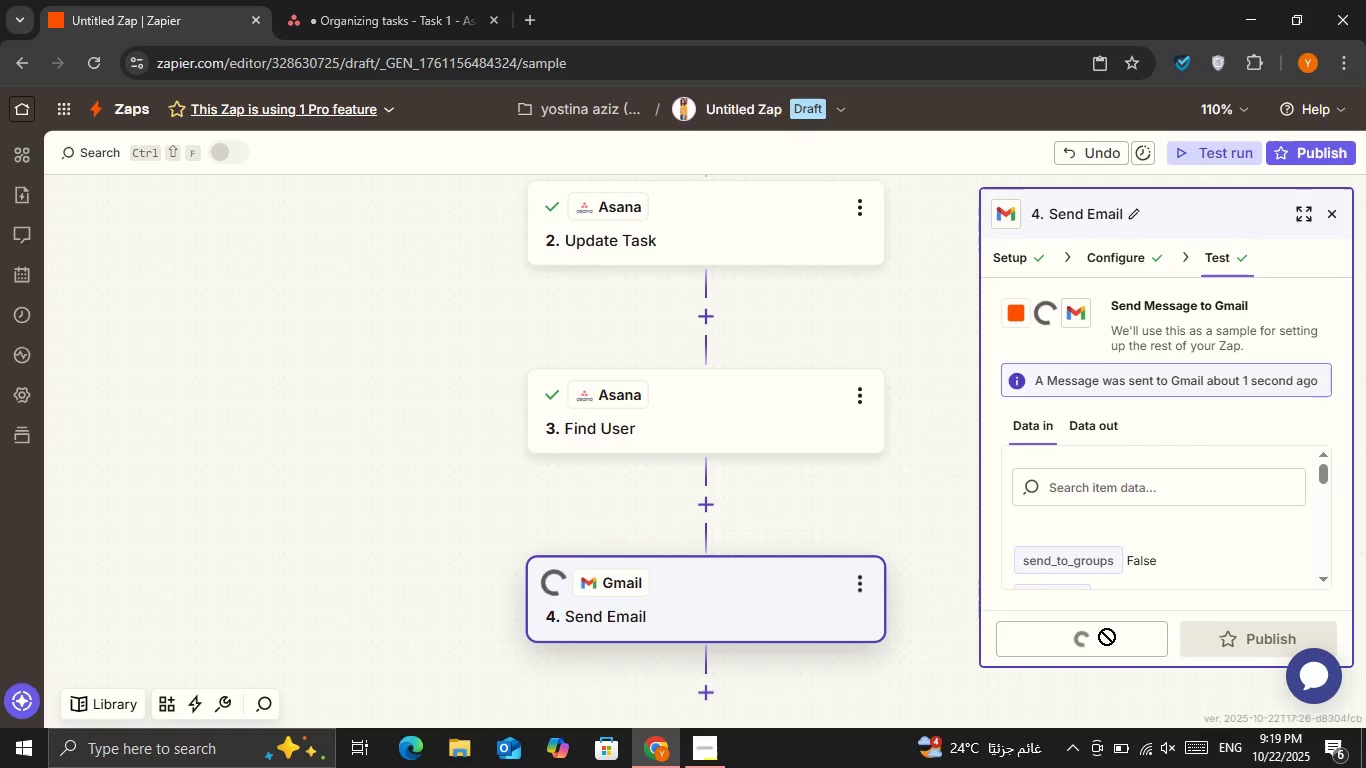 
left_click([1056, 640])
 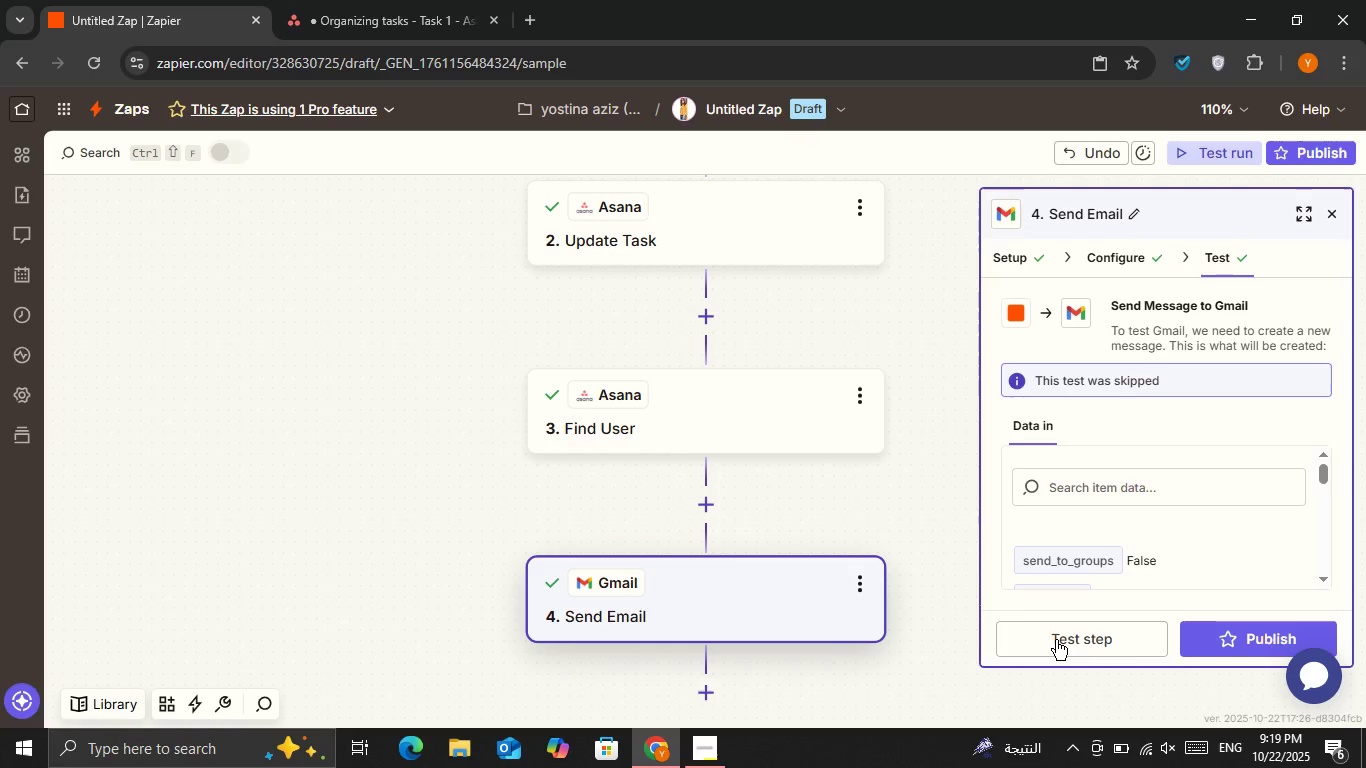 
left_click([1056, 640])
 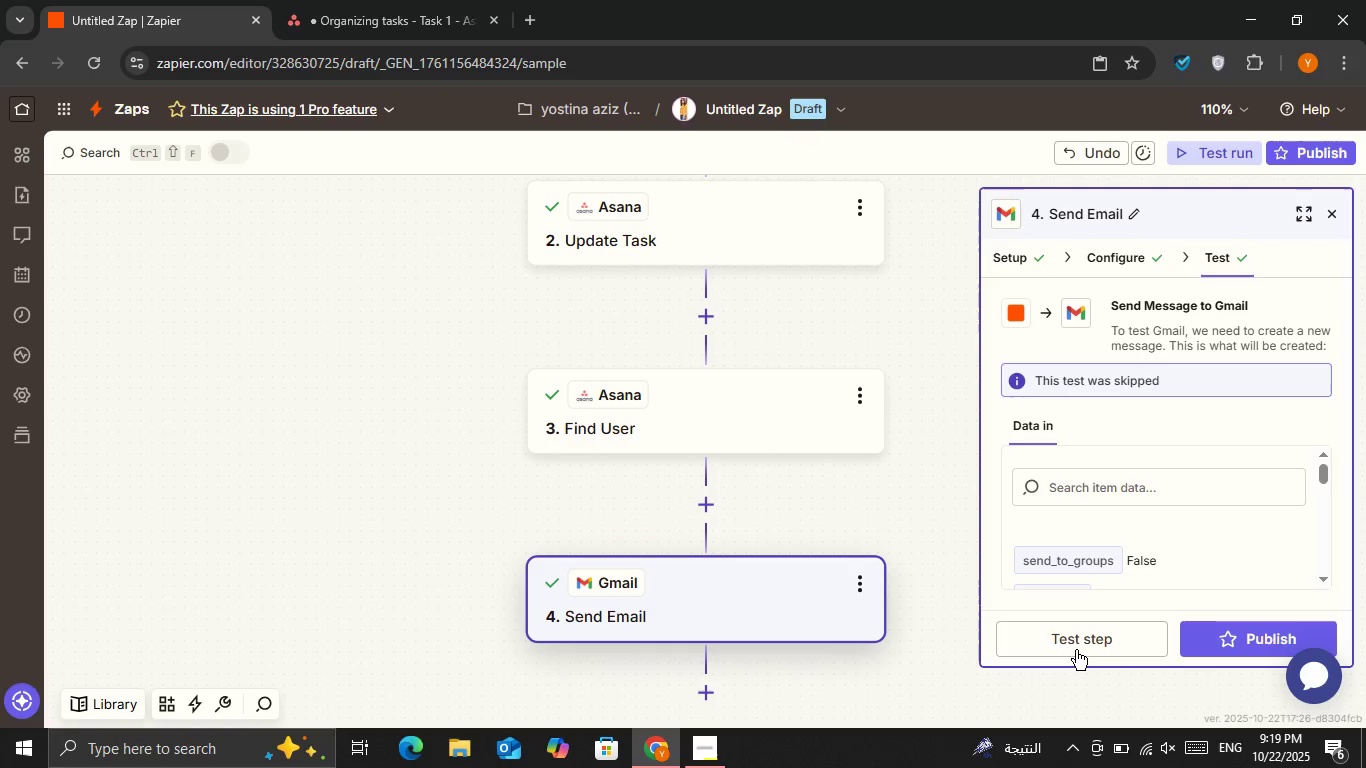 
double_click([1076, 650])
 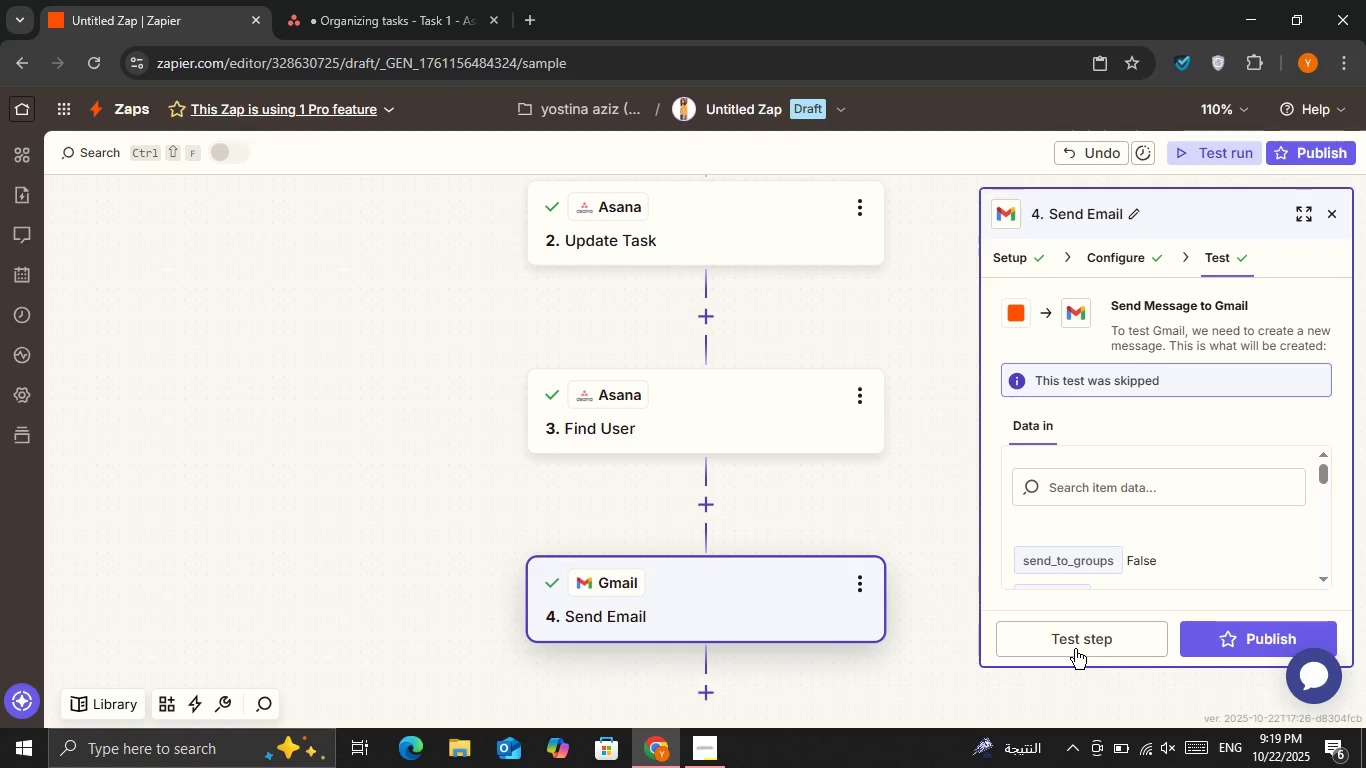 
triple_click([1075, 649])
 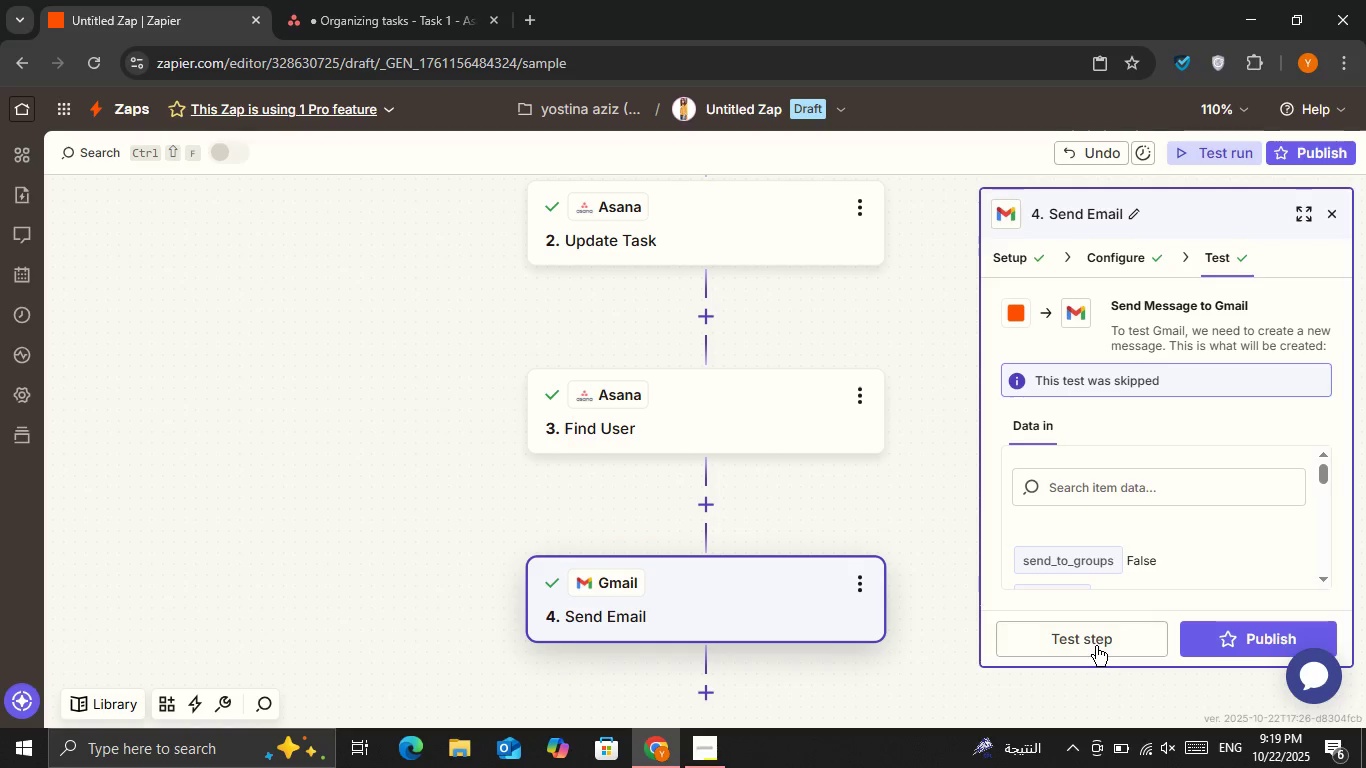 
double_click([1096, 646])
 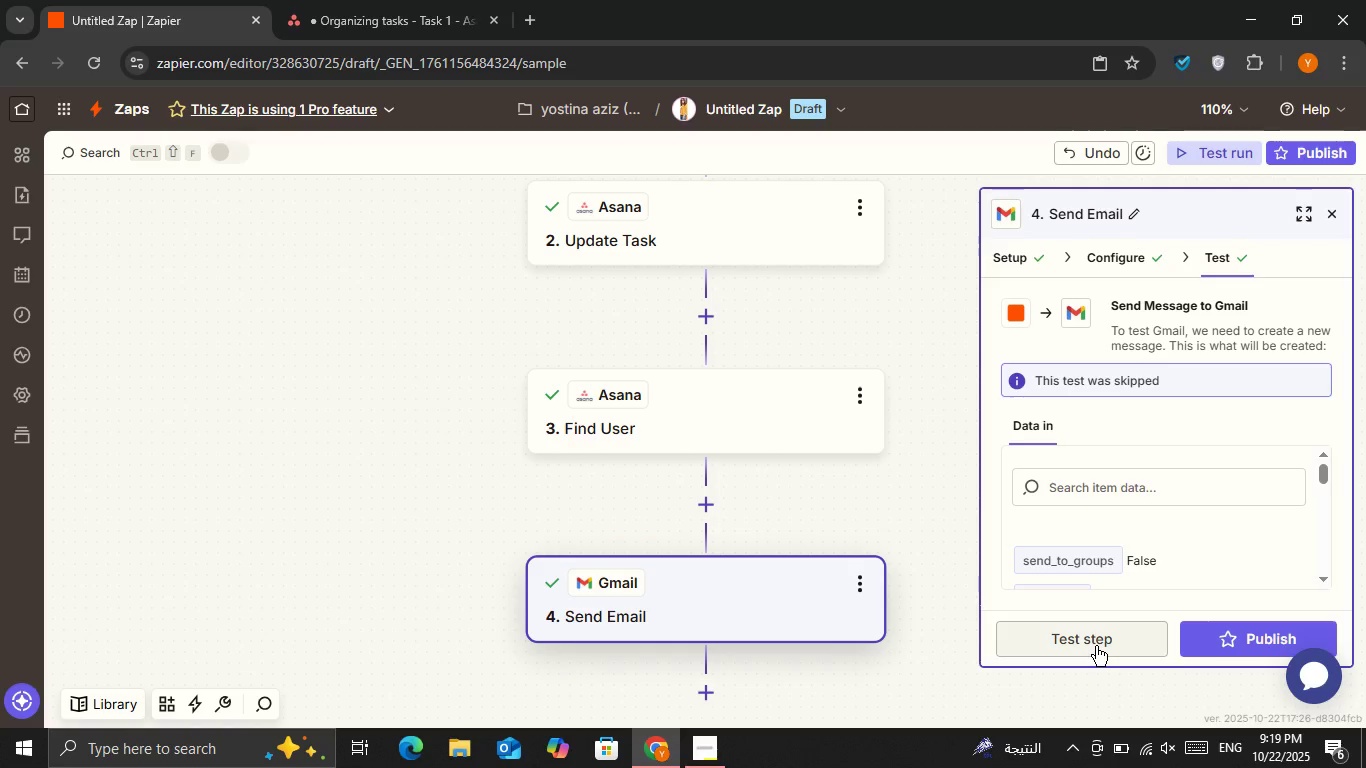 
triple_click([1096, 646])
 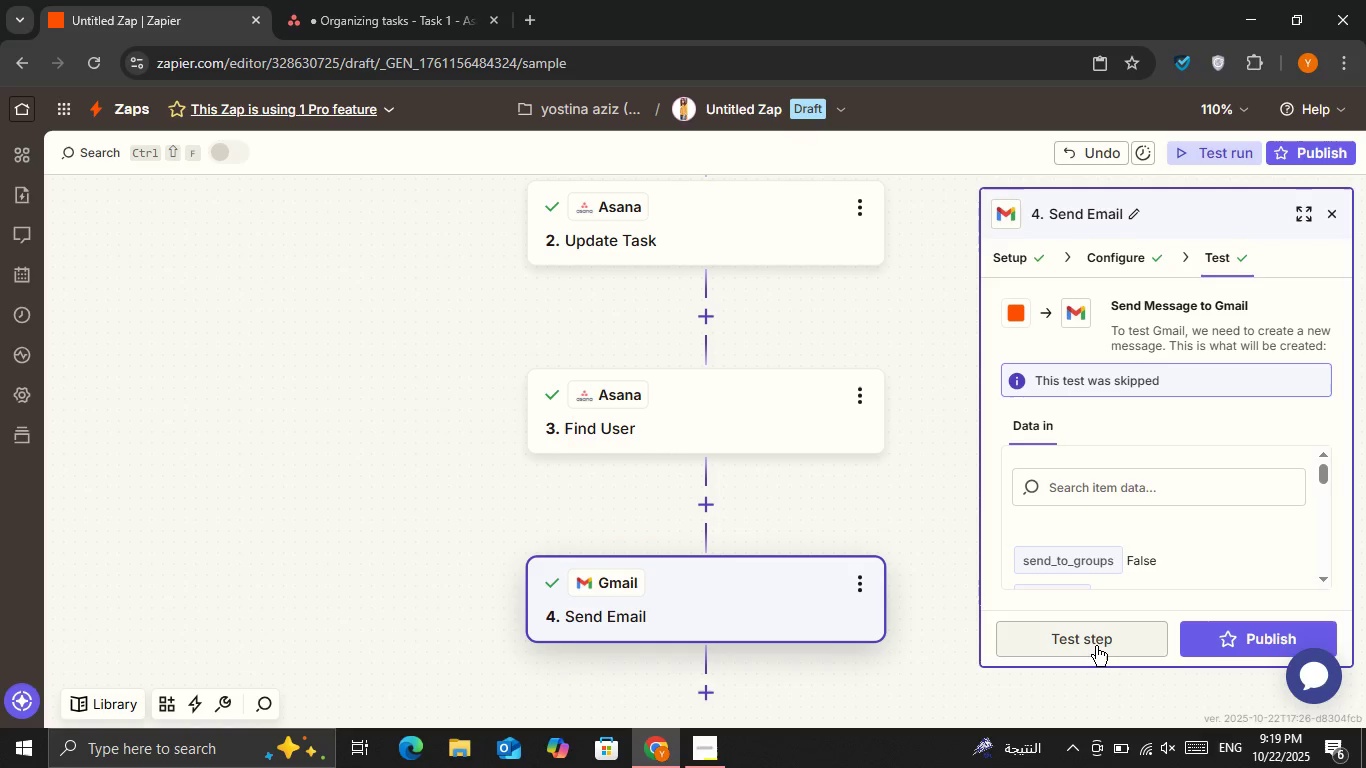 
triple_click([1096, 646])
 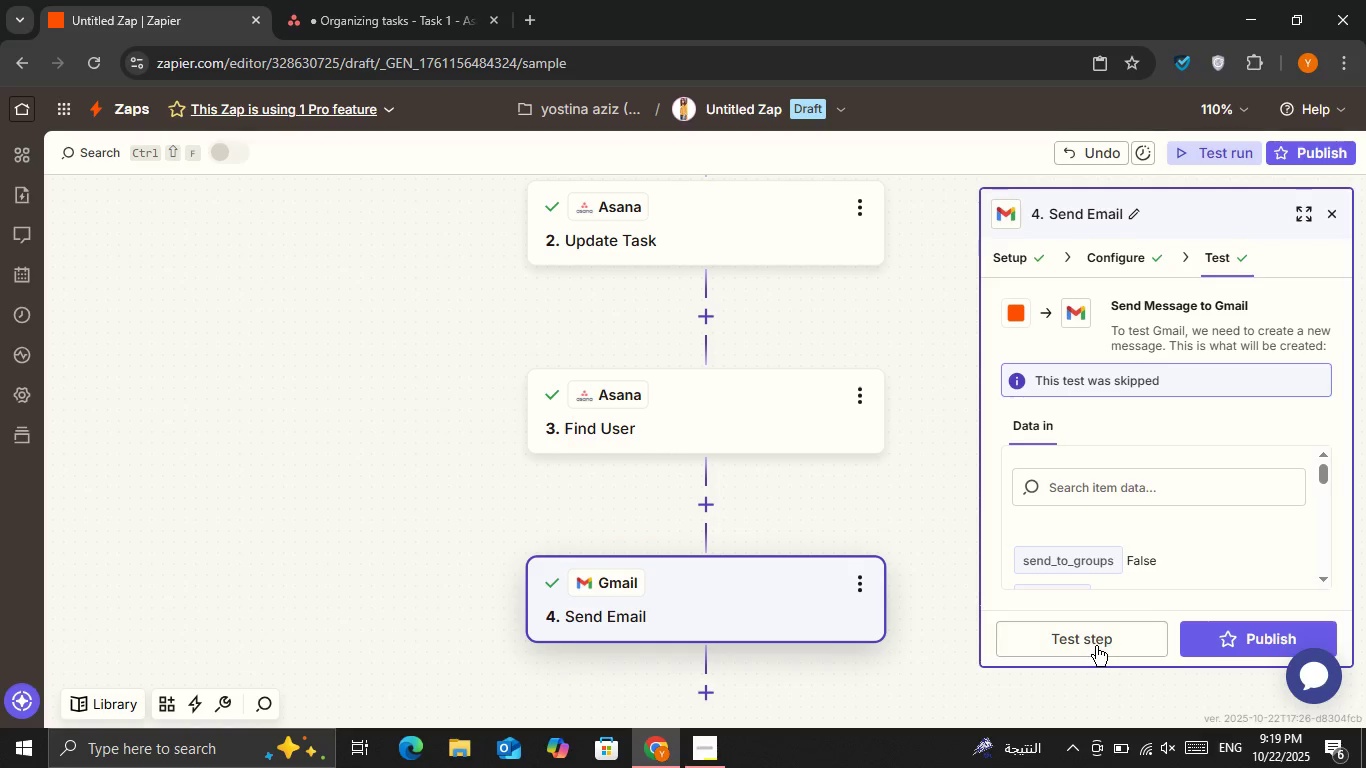 
triple_click([1096, 646])
 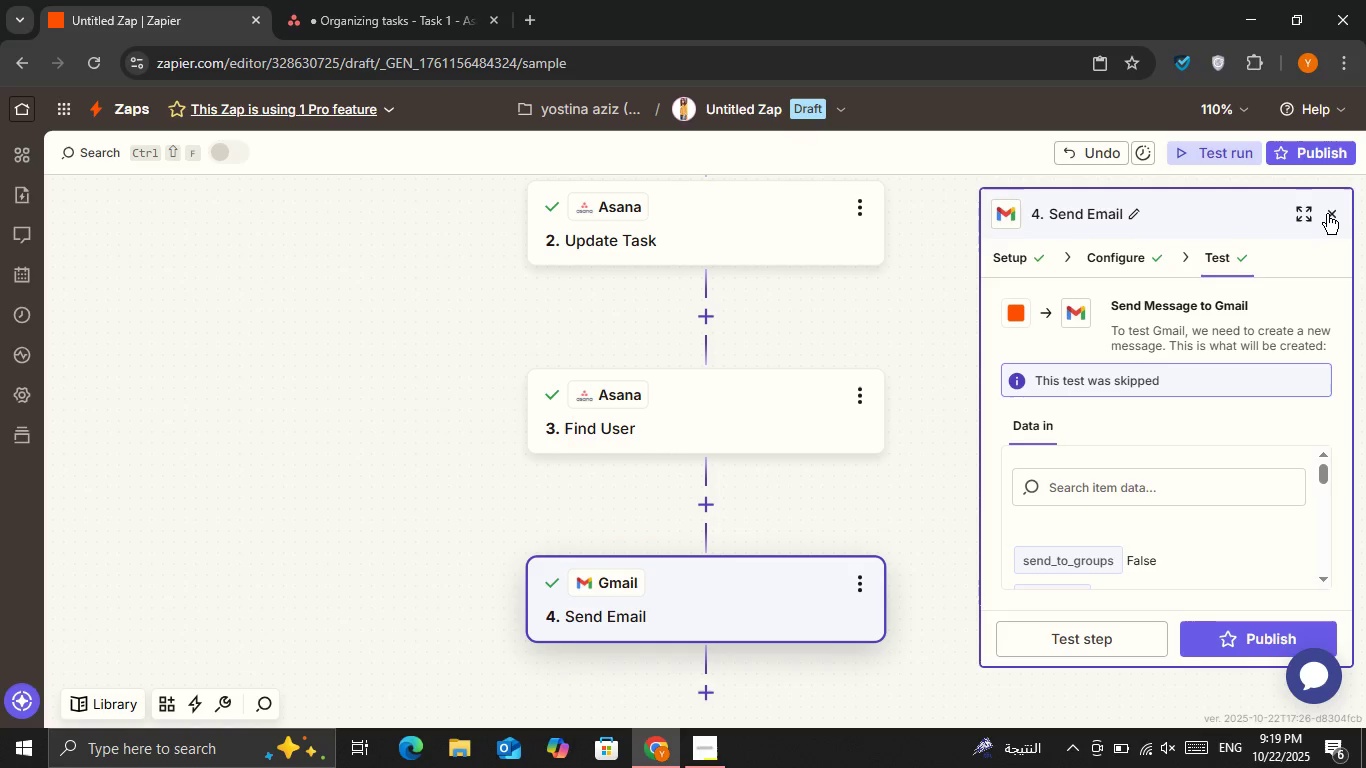 
left_click([1326, 217])
 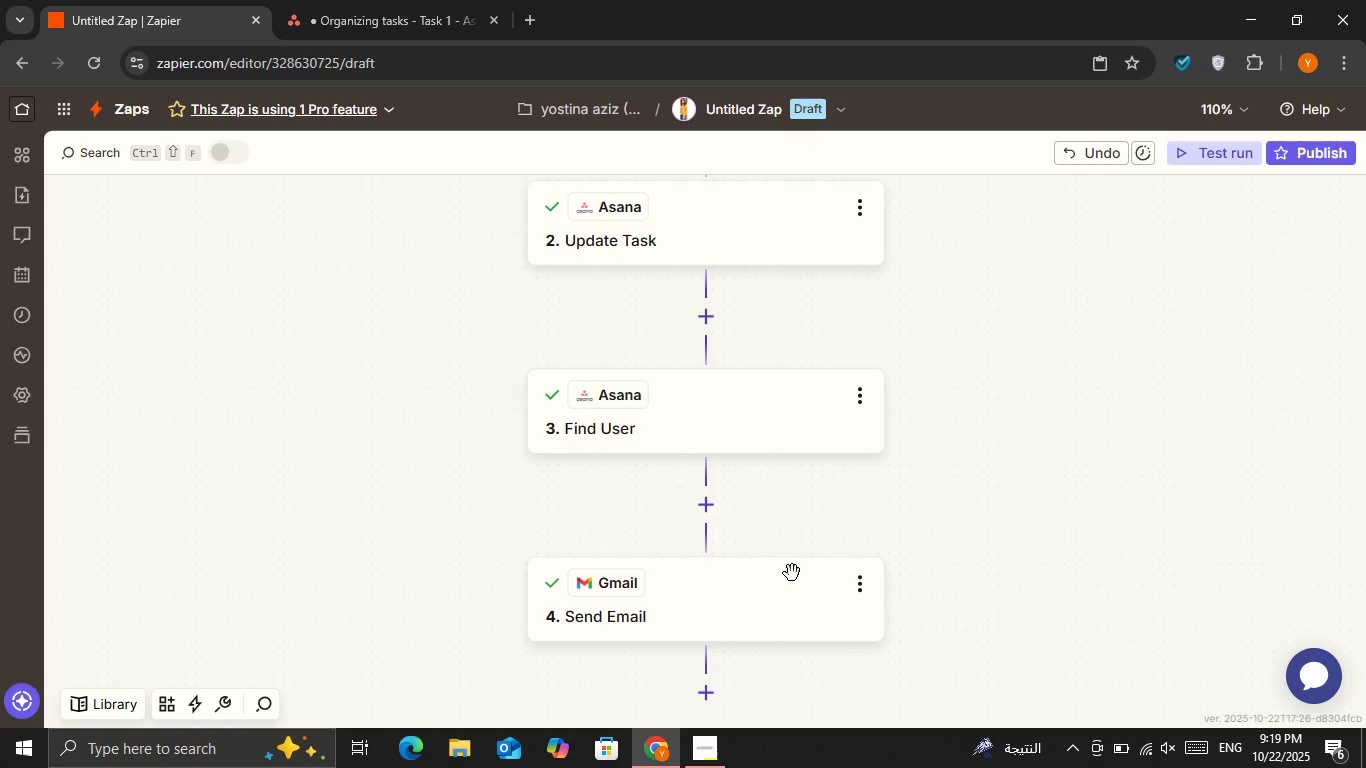 
left_click([790, 600])
 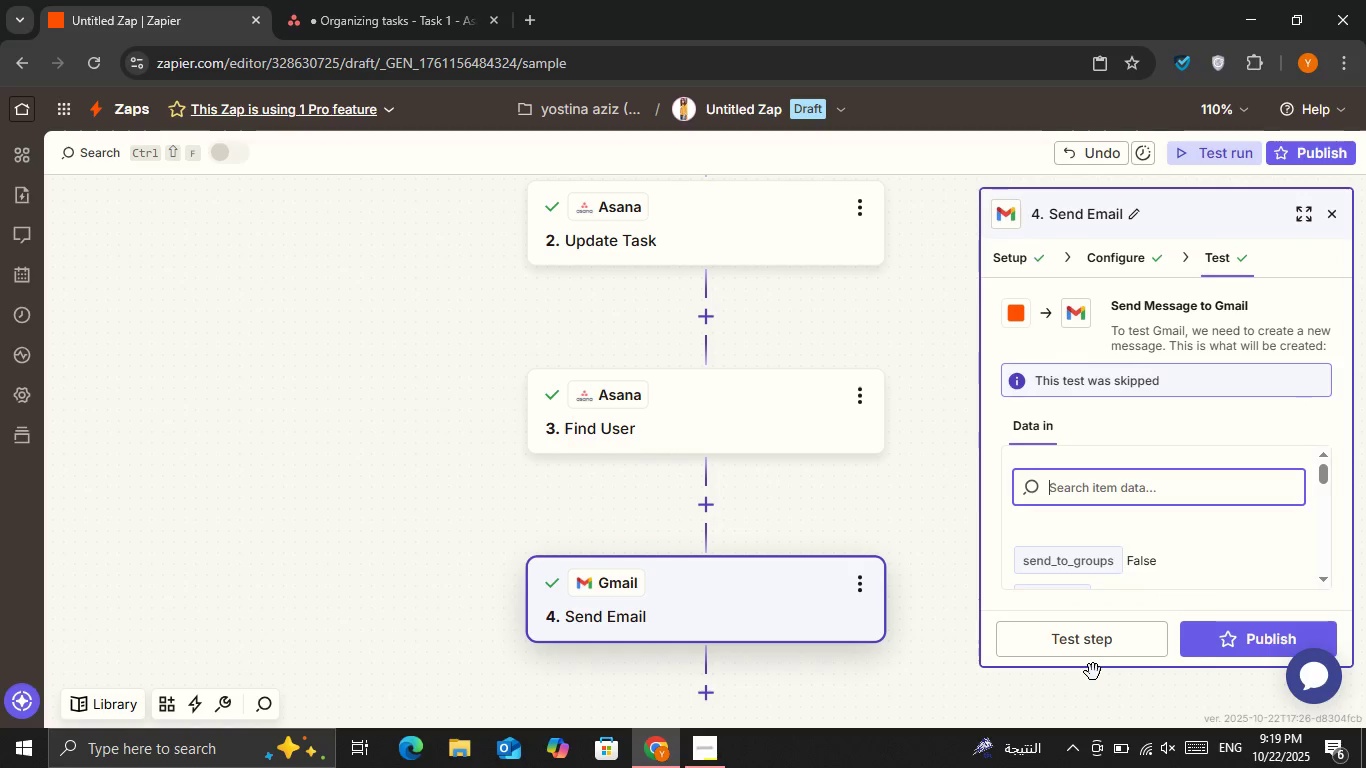 
double_click([1098, 656])
 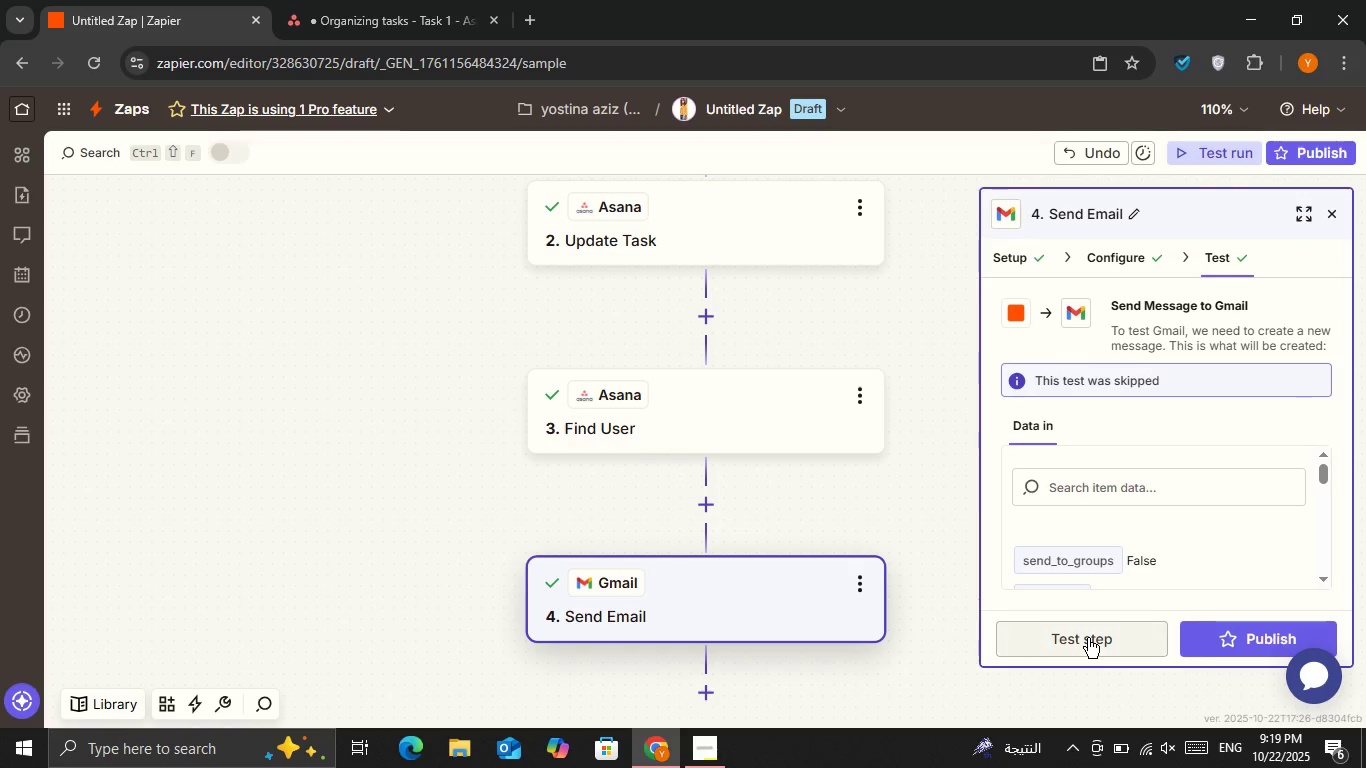 
triple_click([1088, 638])
 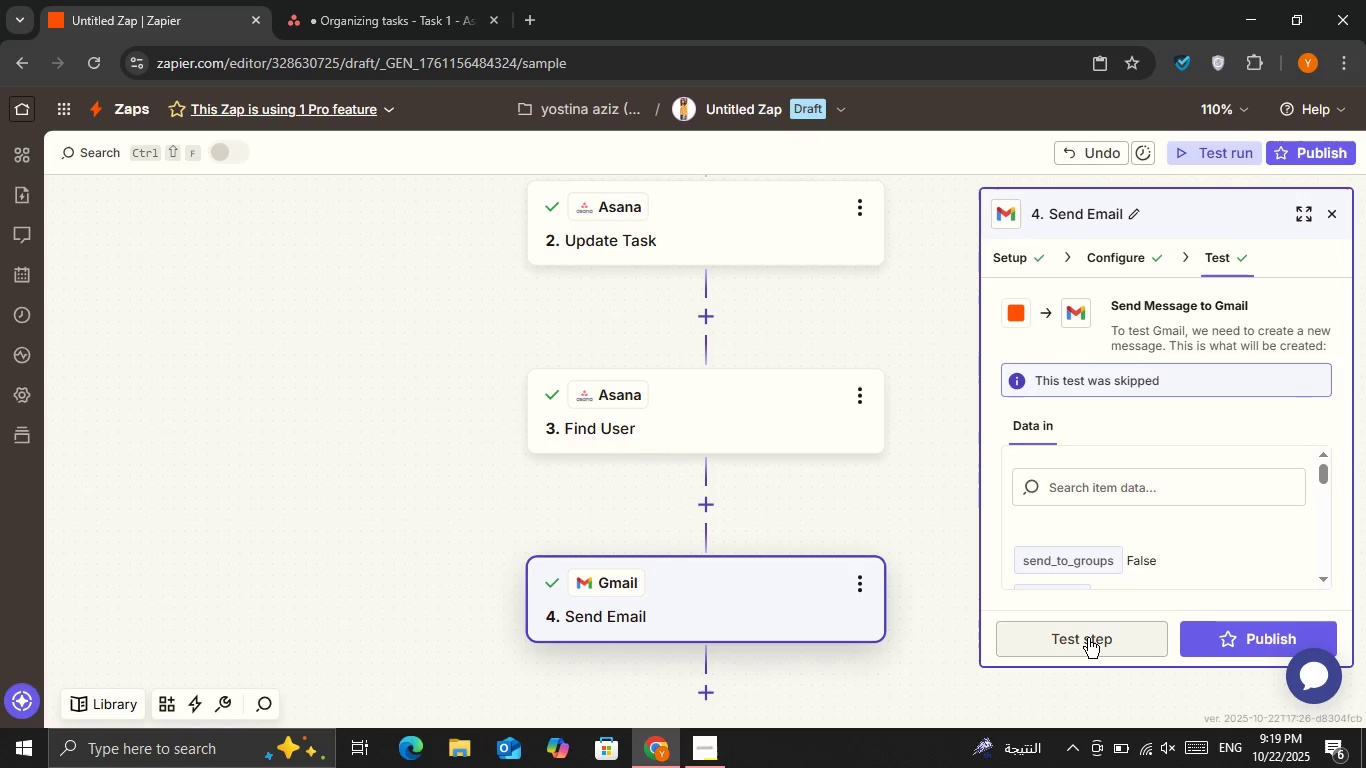 
triple_click([1088, 638])
 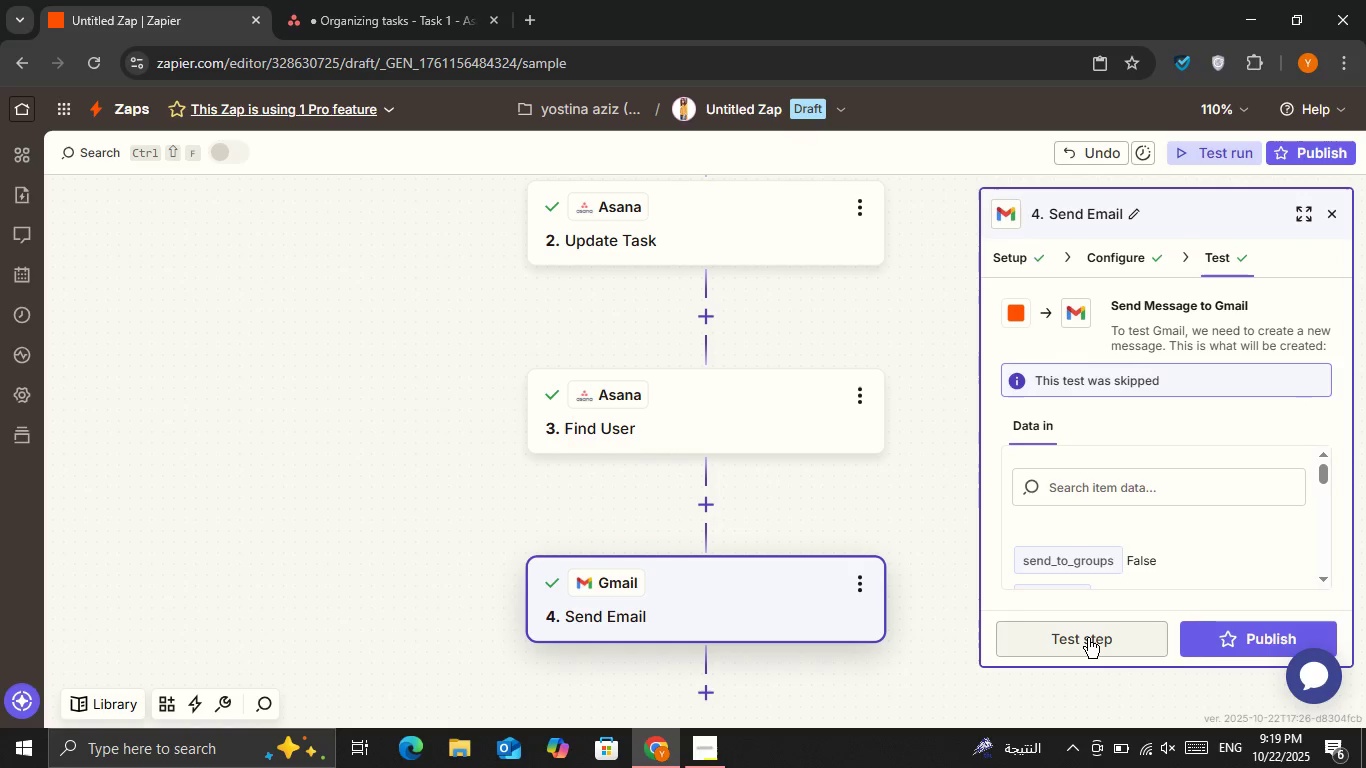 
triple_click([1088, 638])
 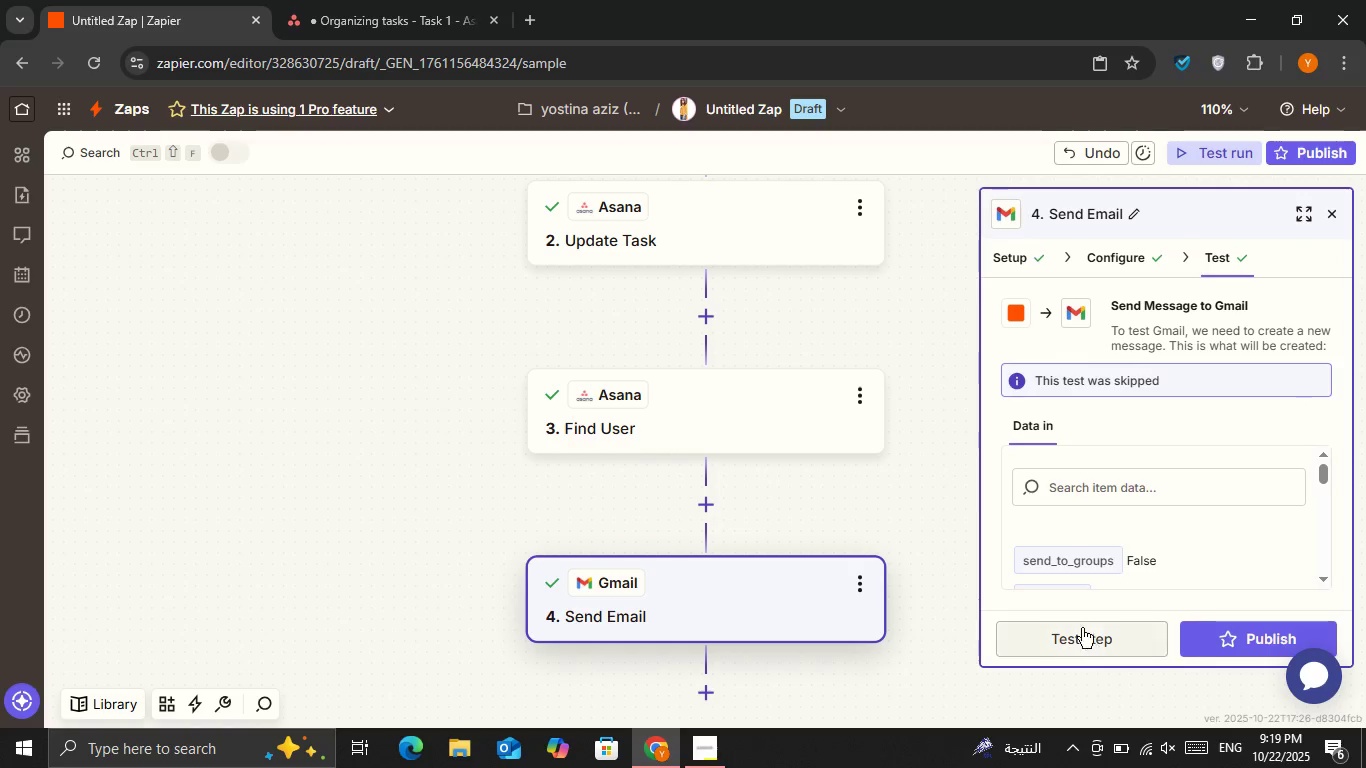 
triple_click([1088, 638])
 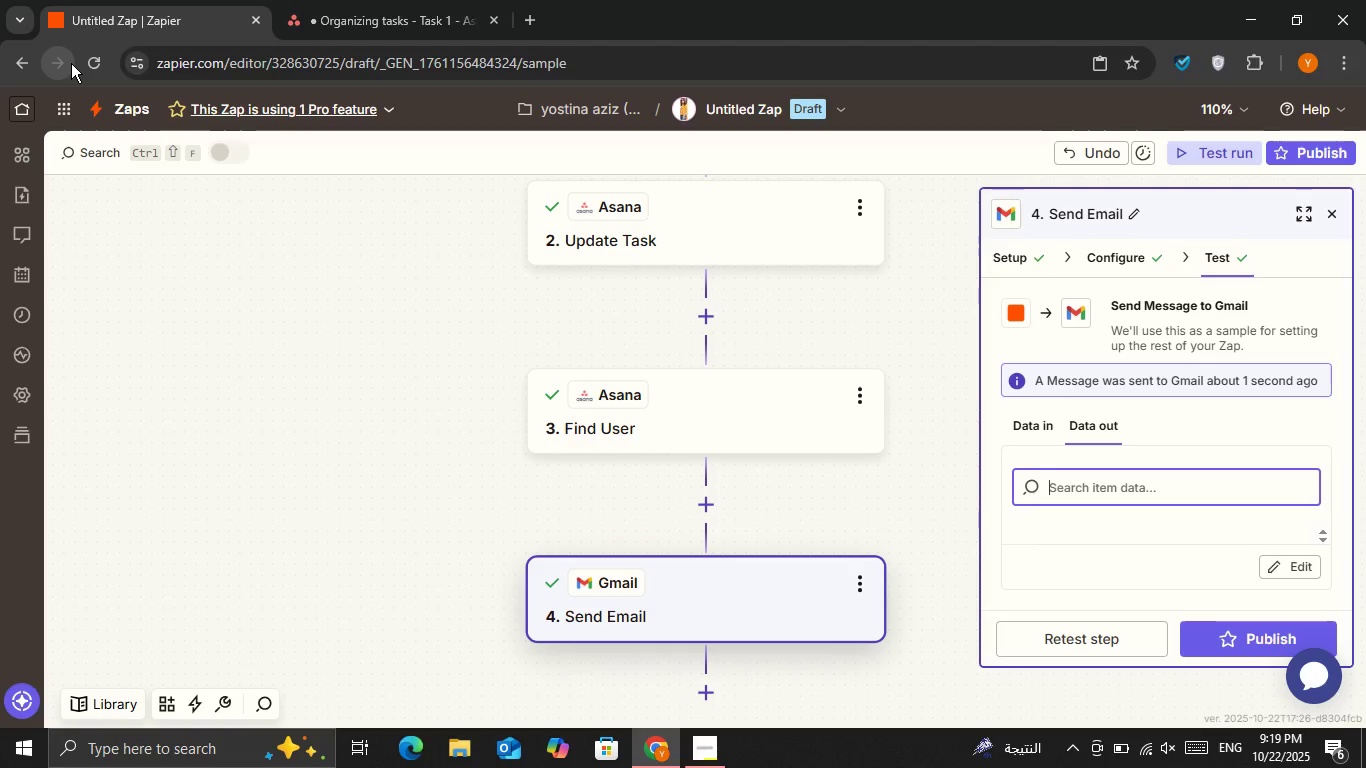 
left_click([71, 63])
 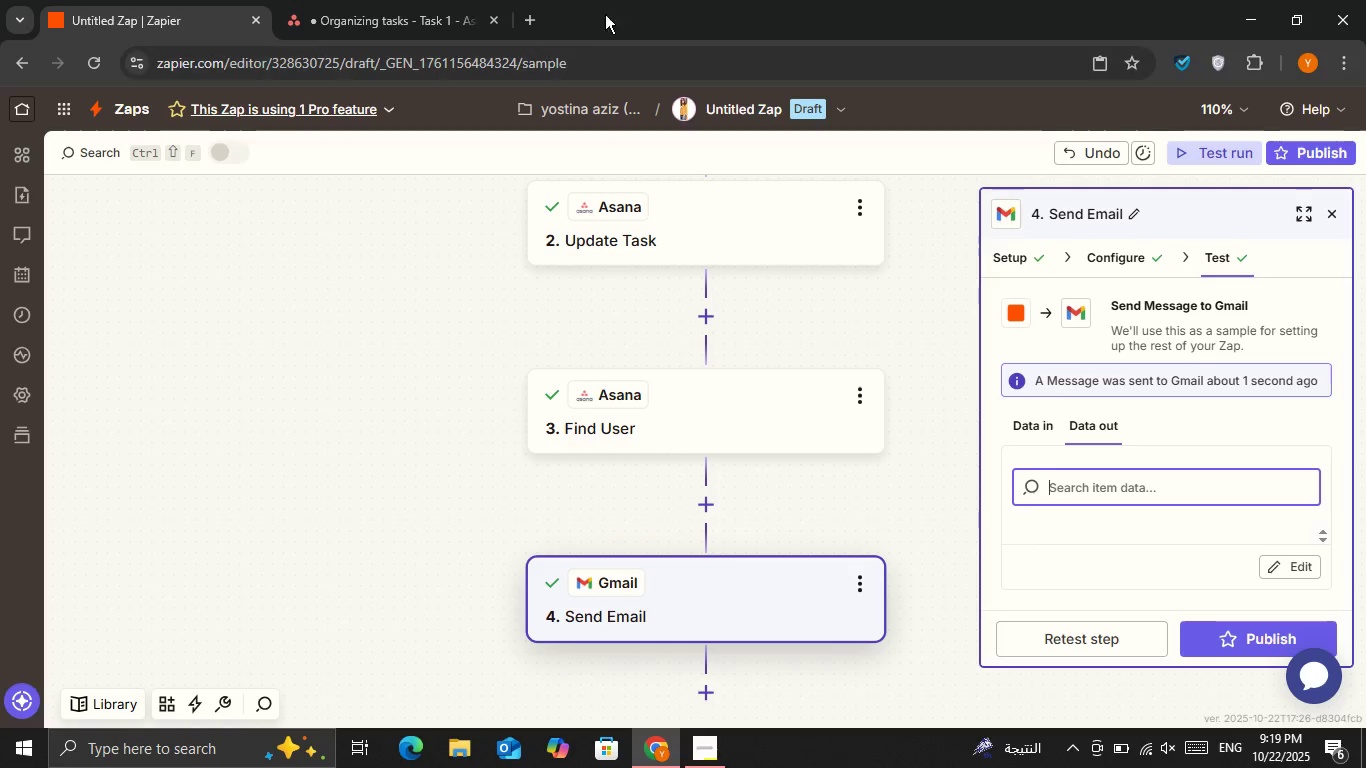 
left_click([537, 14])
 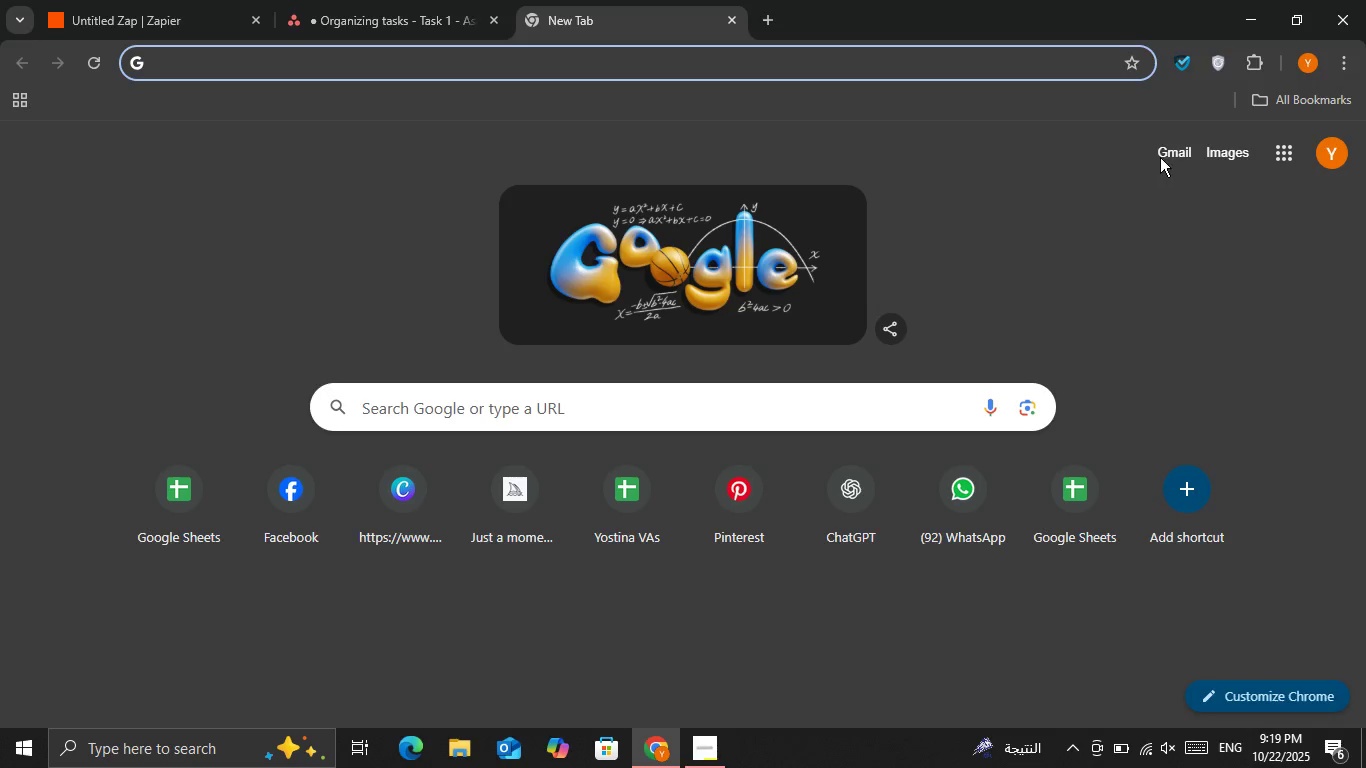 
left_click([1161, 155])
 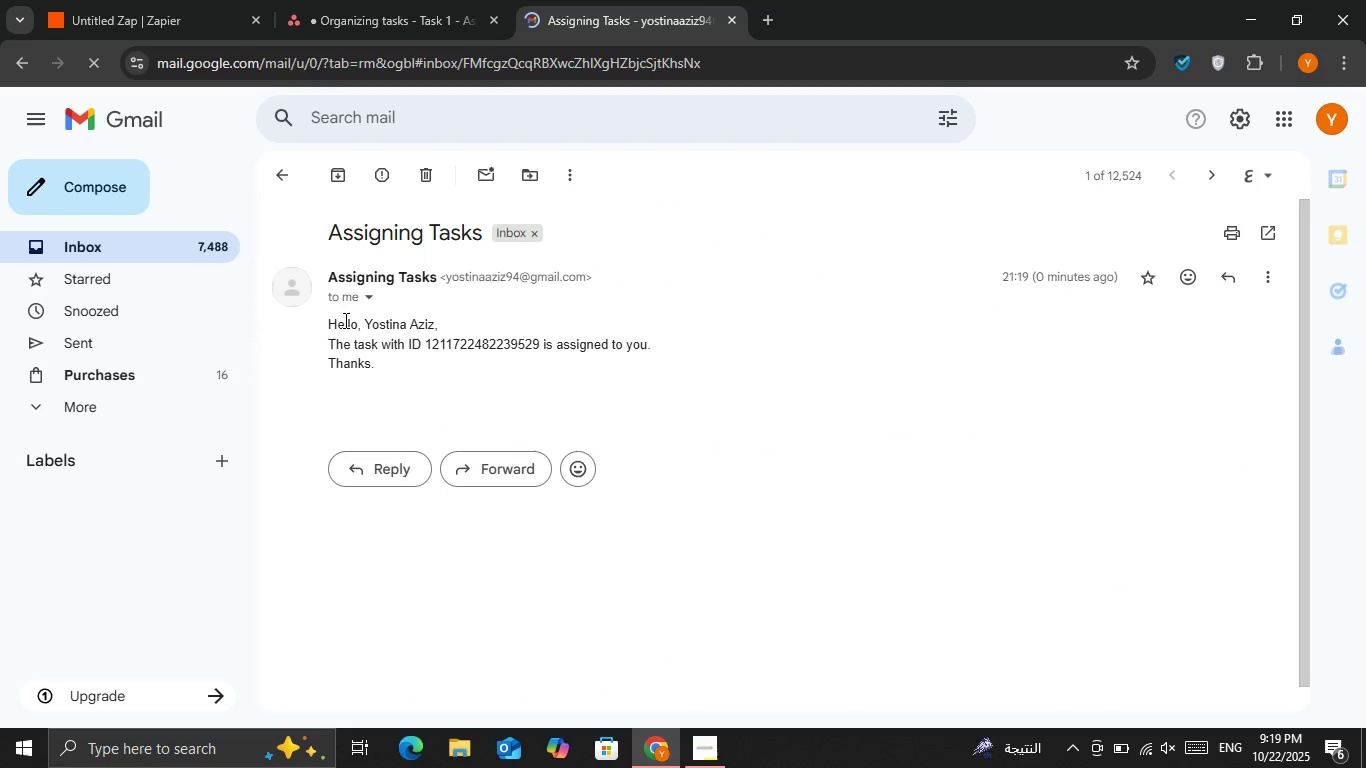 
wait(7.94)
 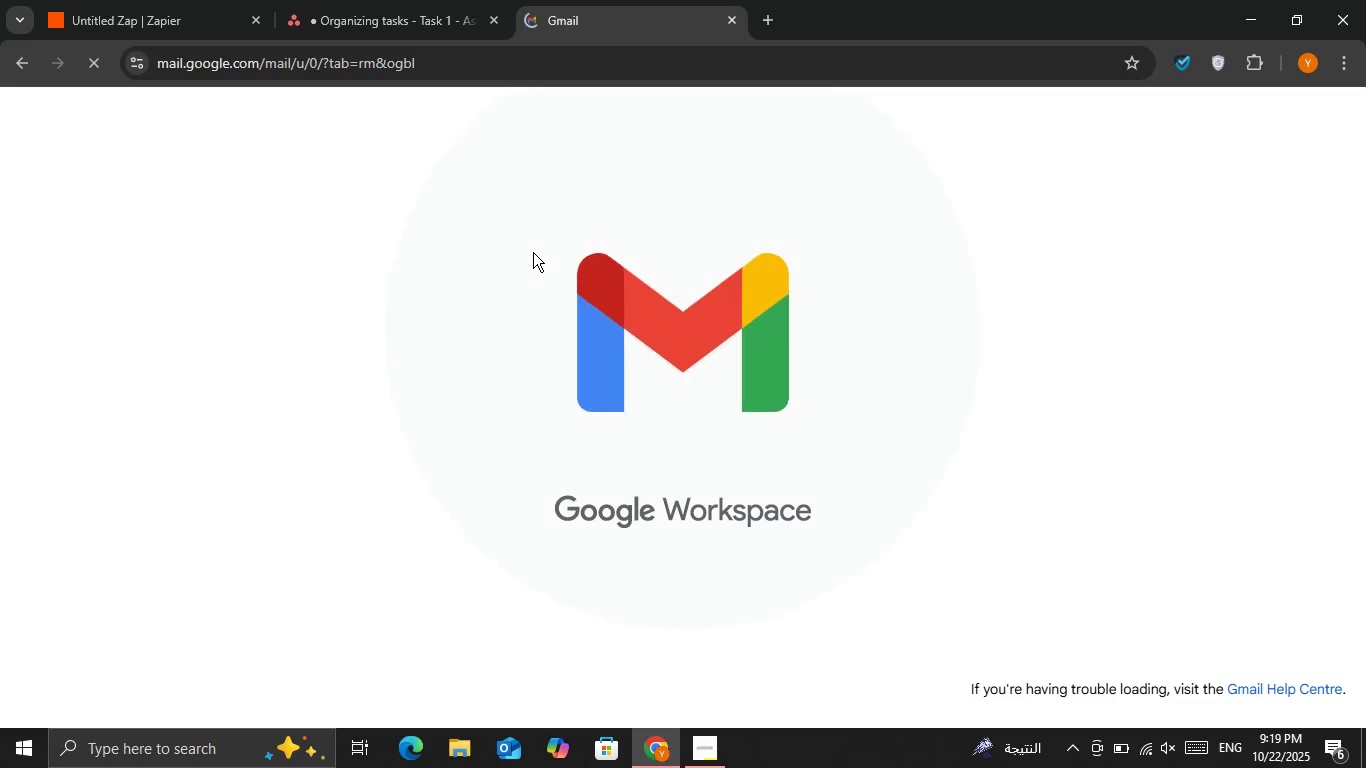 
double_click([389, 370])
 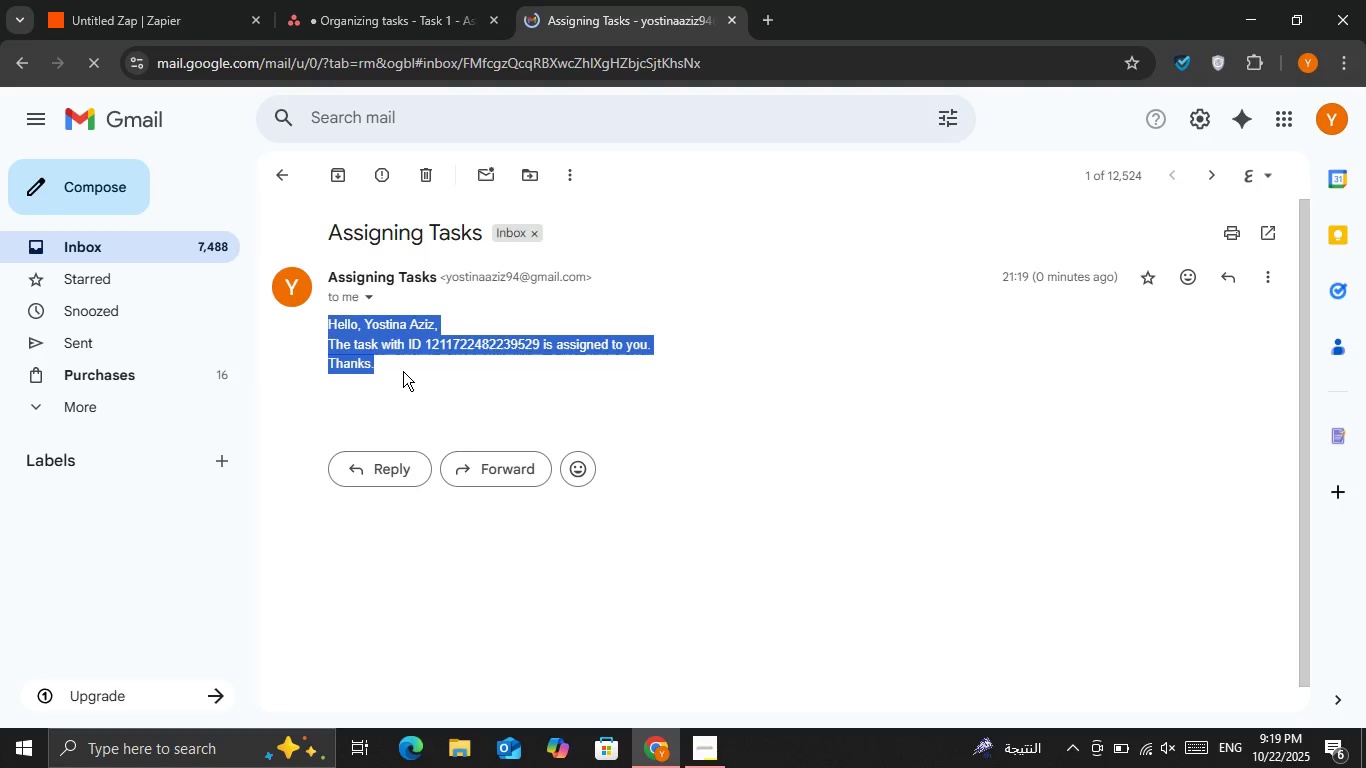 
triple_click([404, 373])
 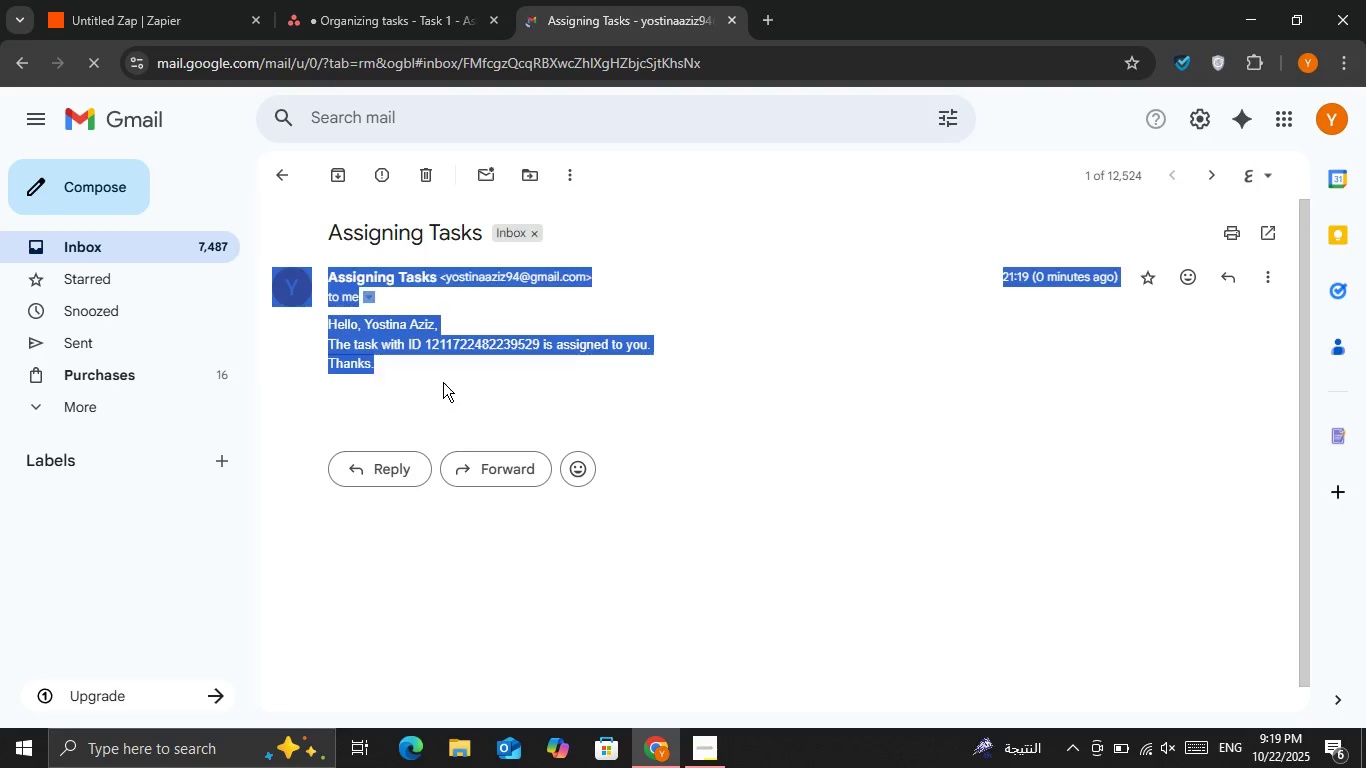 
double_click([377, 0])
 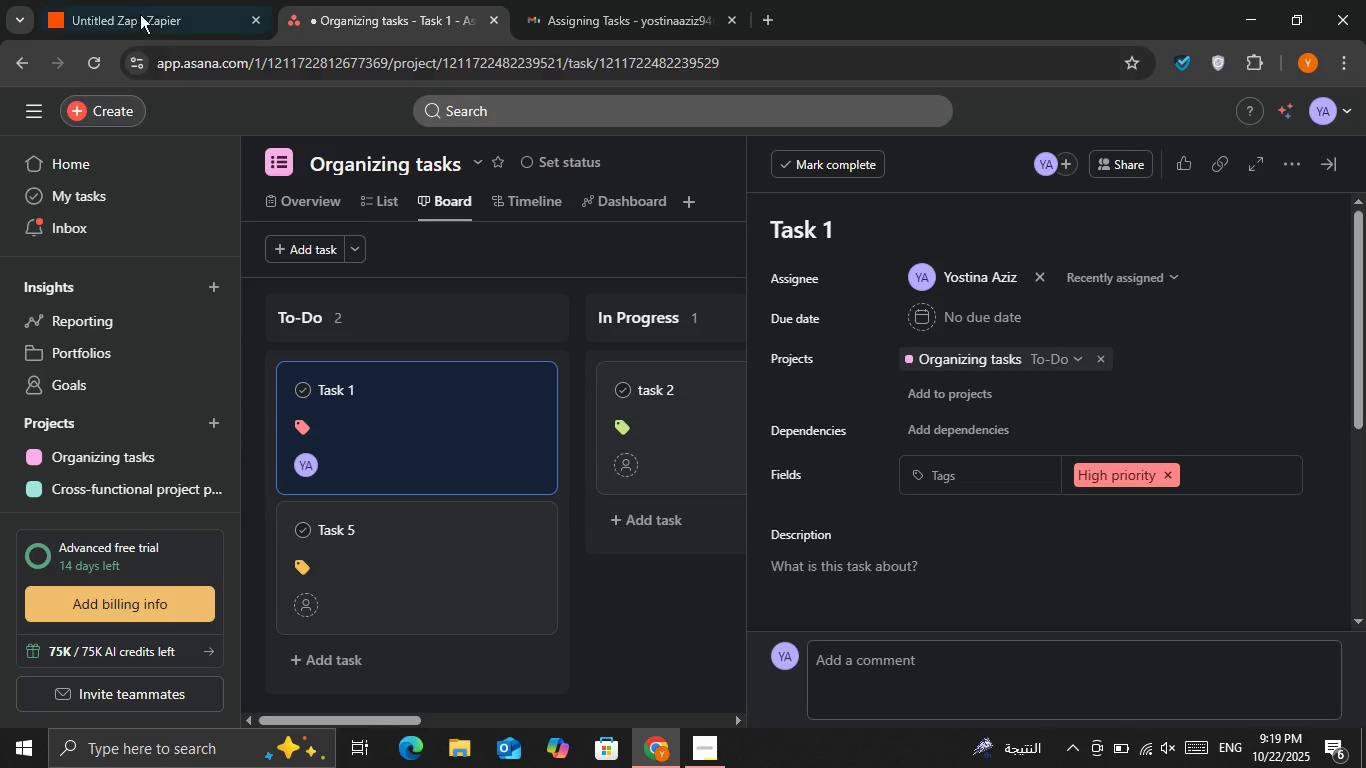 
left_click([135, 0])
 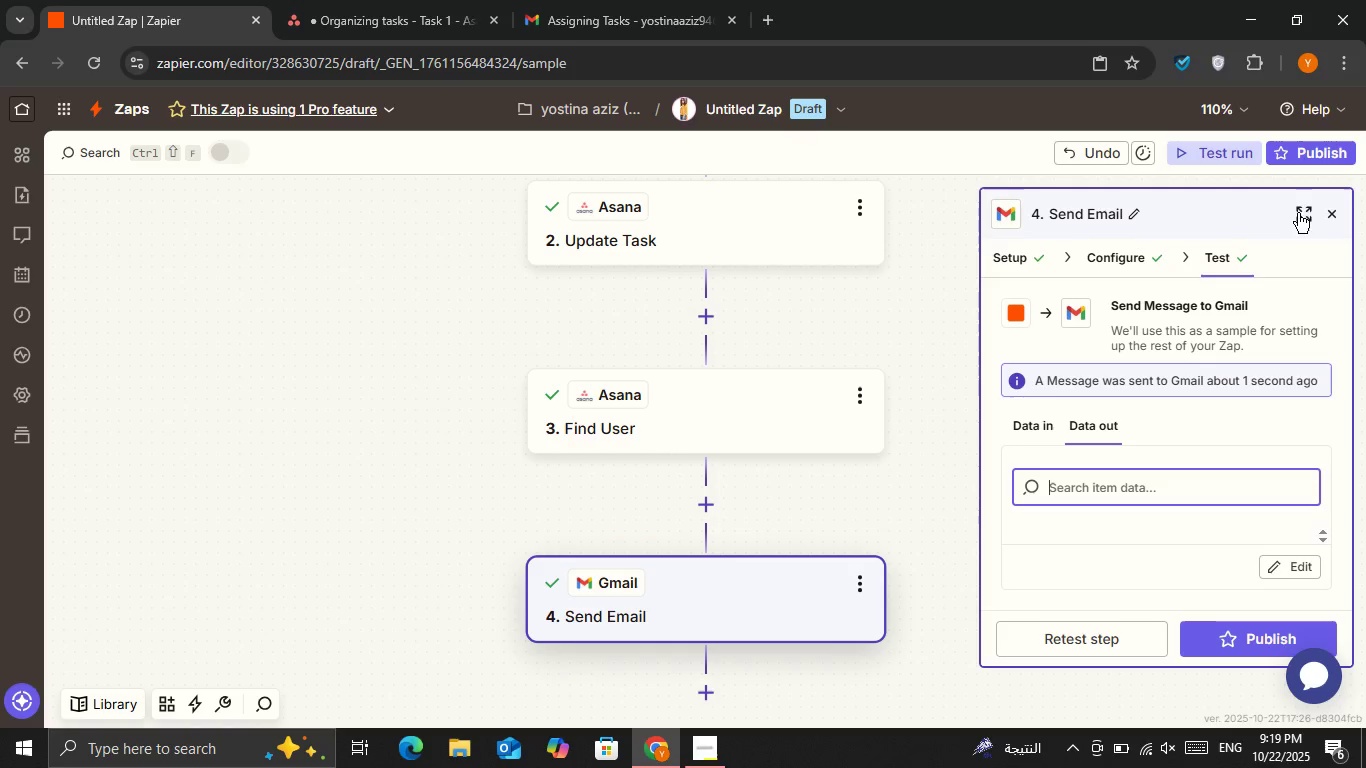 
left_click([1328, 213])
 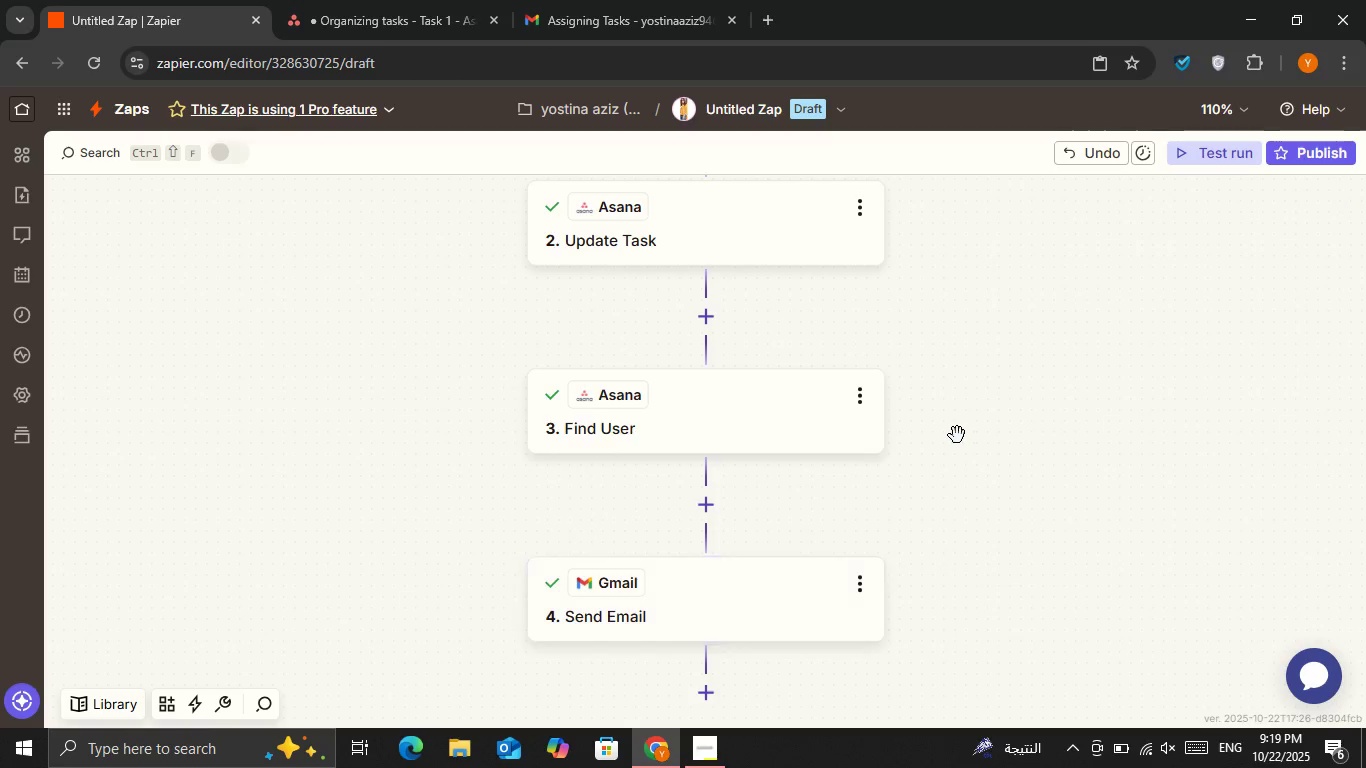 
scroll: coordinate [957, 435], scroll_direction: down, amount: 1.0
 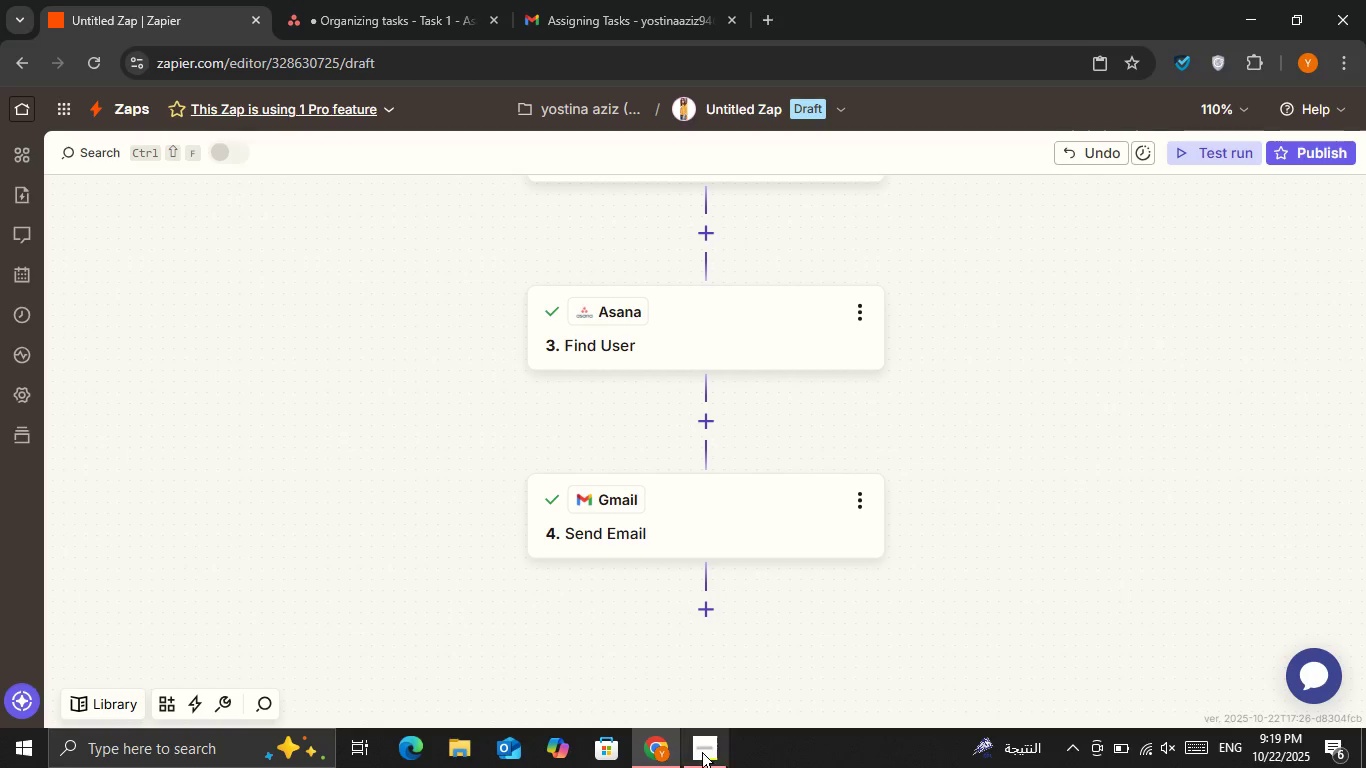 
left_click([702, 752])